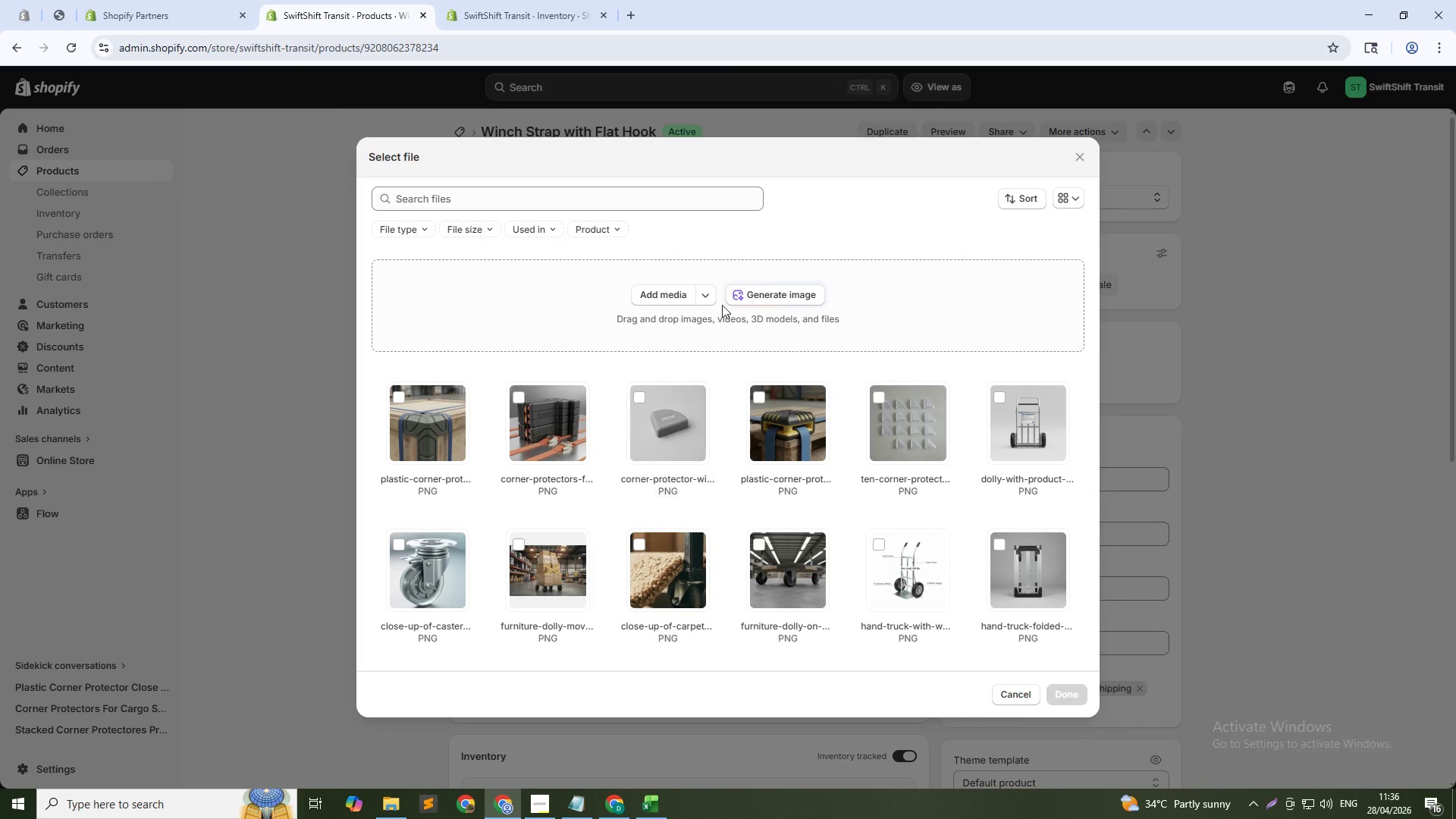 
left_click([772, 295])
 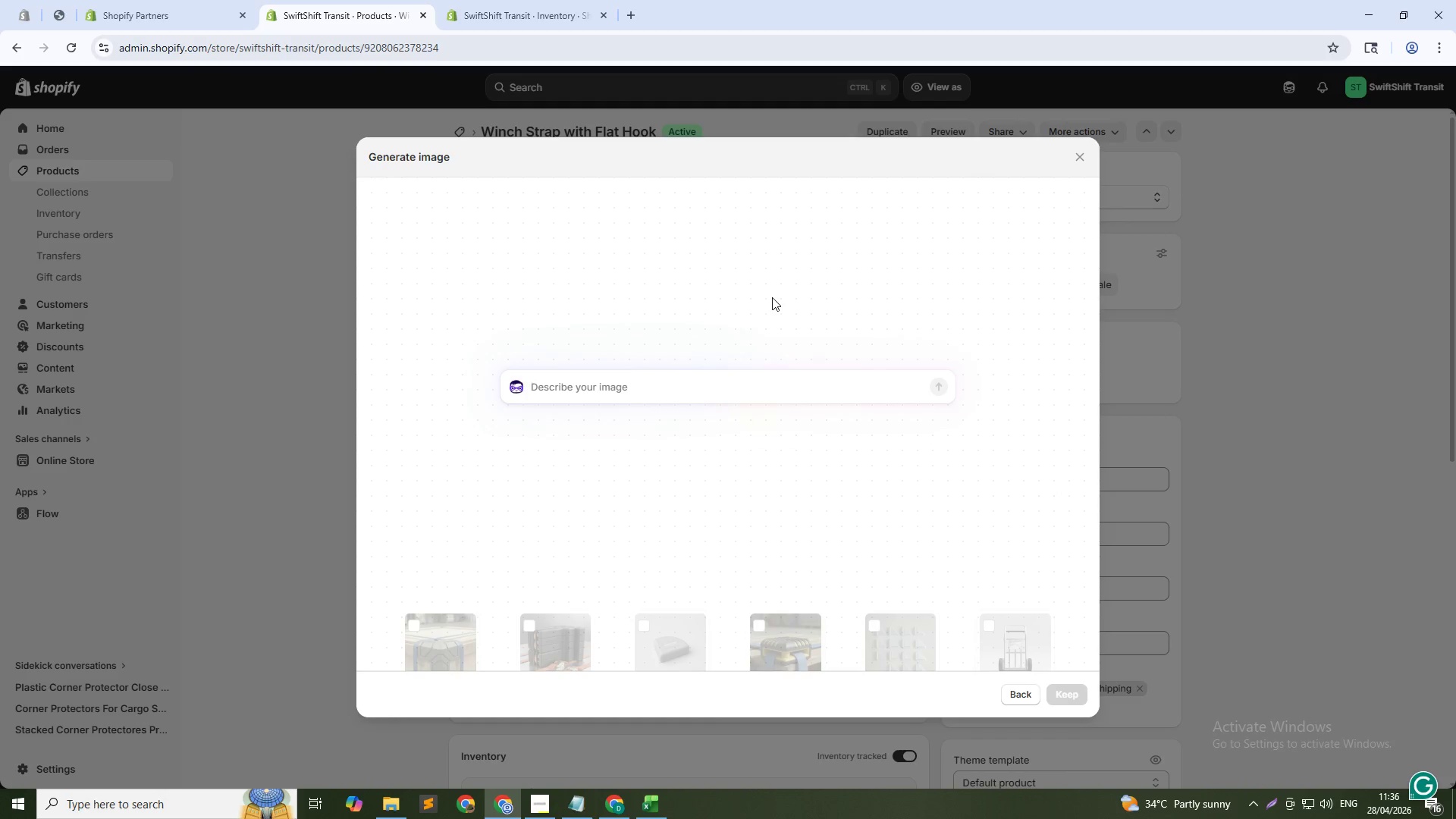 
wait(5.88)
 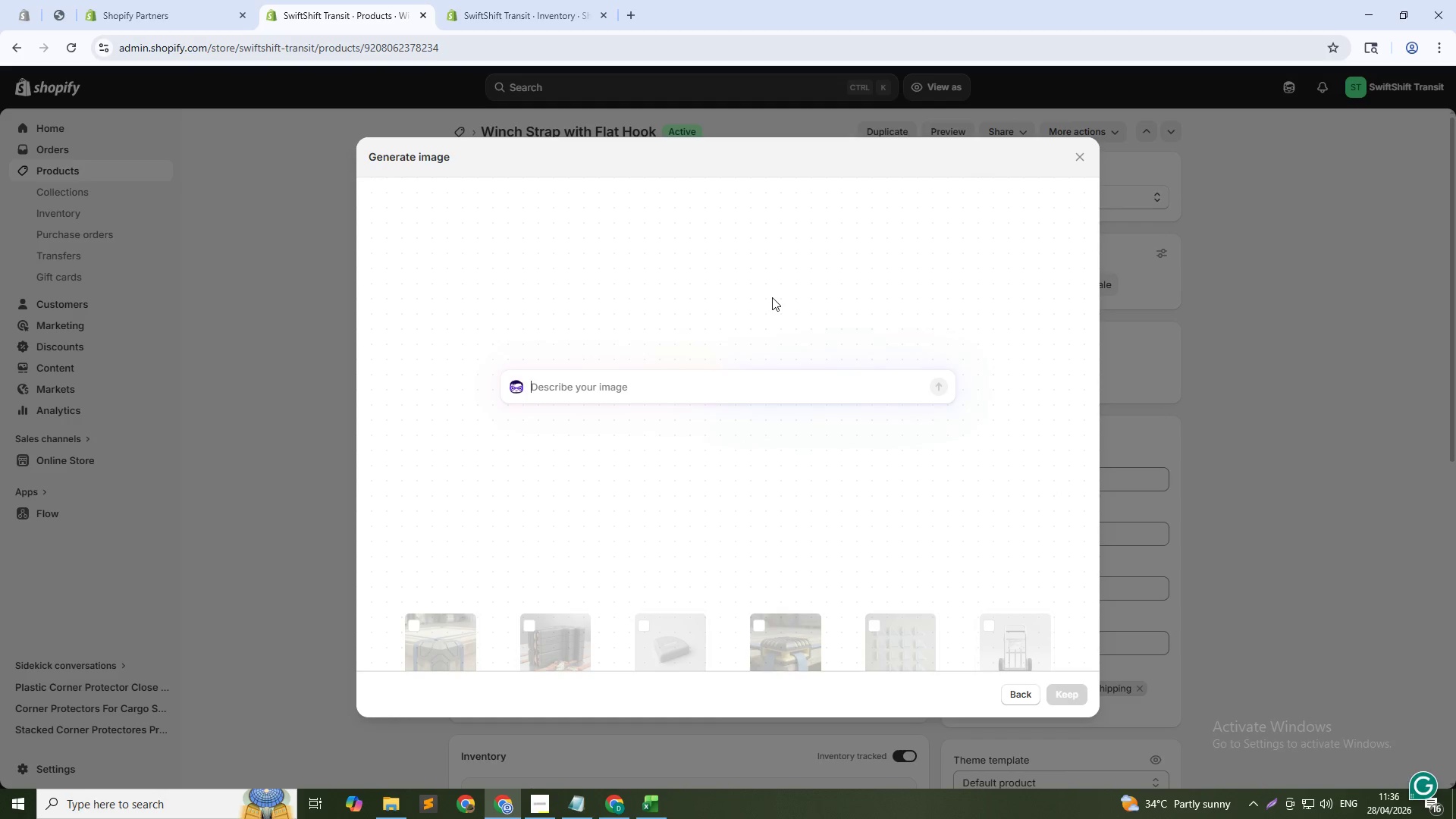 
type(Winch srap lai)
key(Backspace)
key(Backspace)
key(Backspace)
key(Backspace)
key(Backspace)
key(Backspace)
key(Backspace)
type(trap laid flat on gray floor, flat hook visible , bright insu)
key(Backspace)
key(Backspace)
type(dustrial lighting, 1:1)
 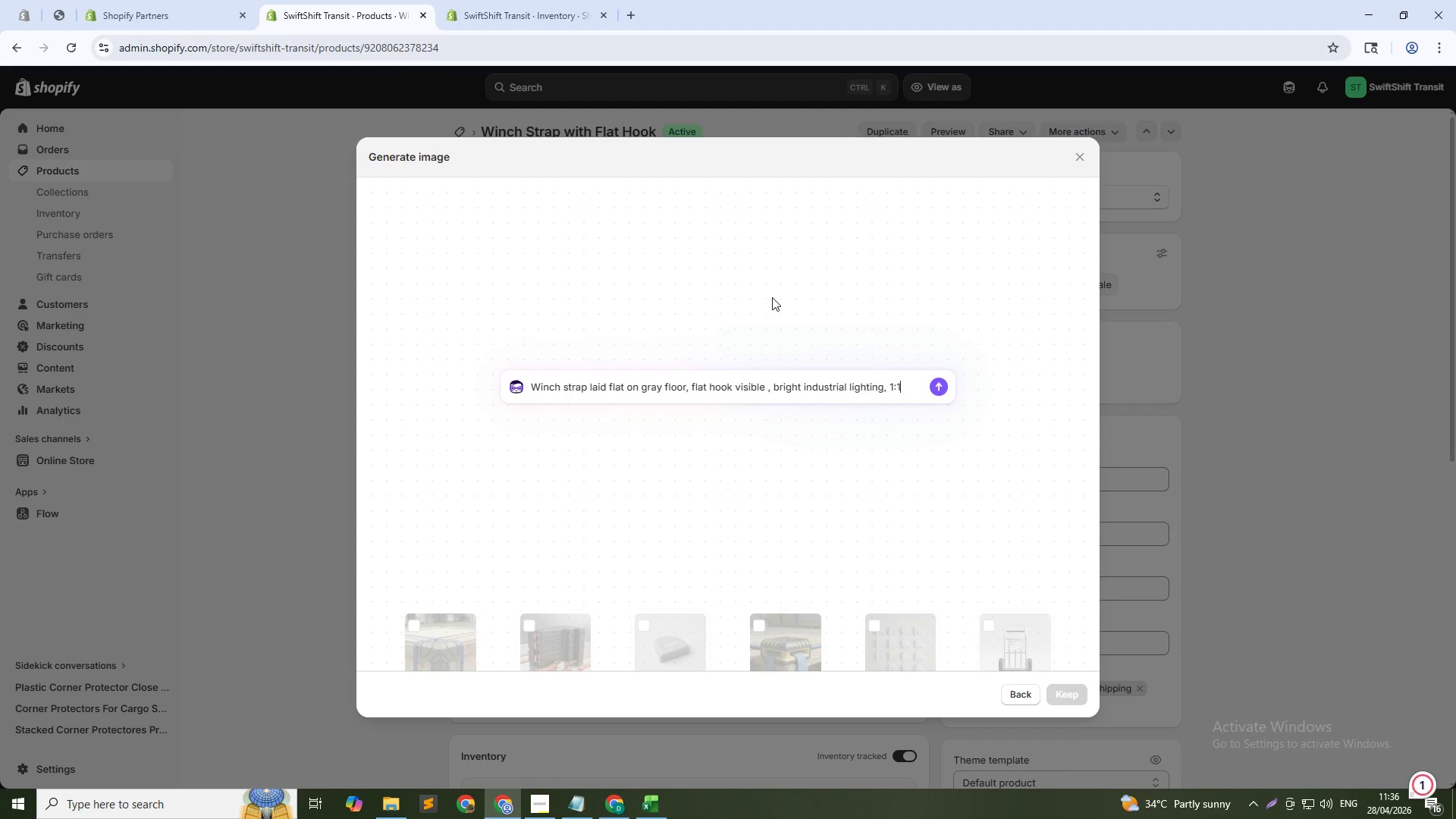 
key(Enter)
 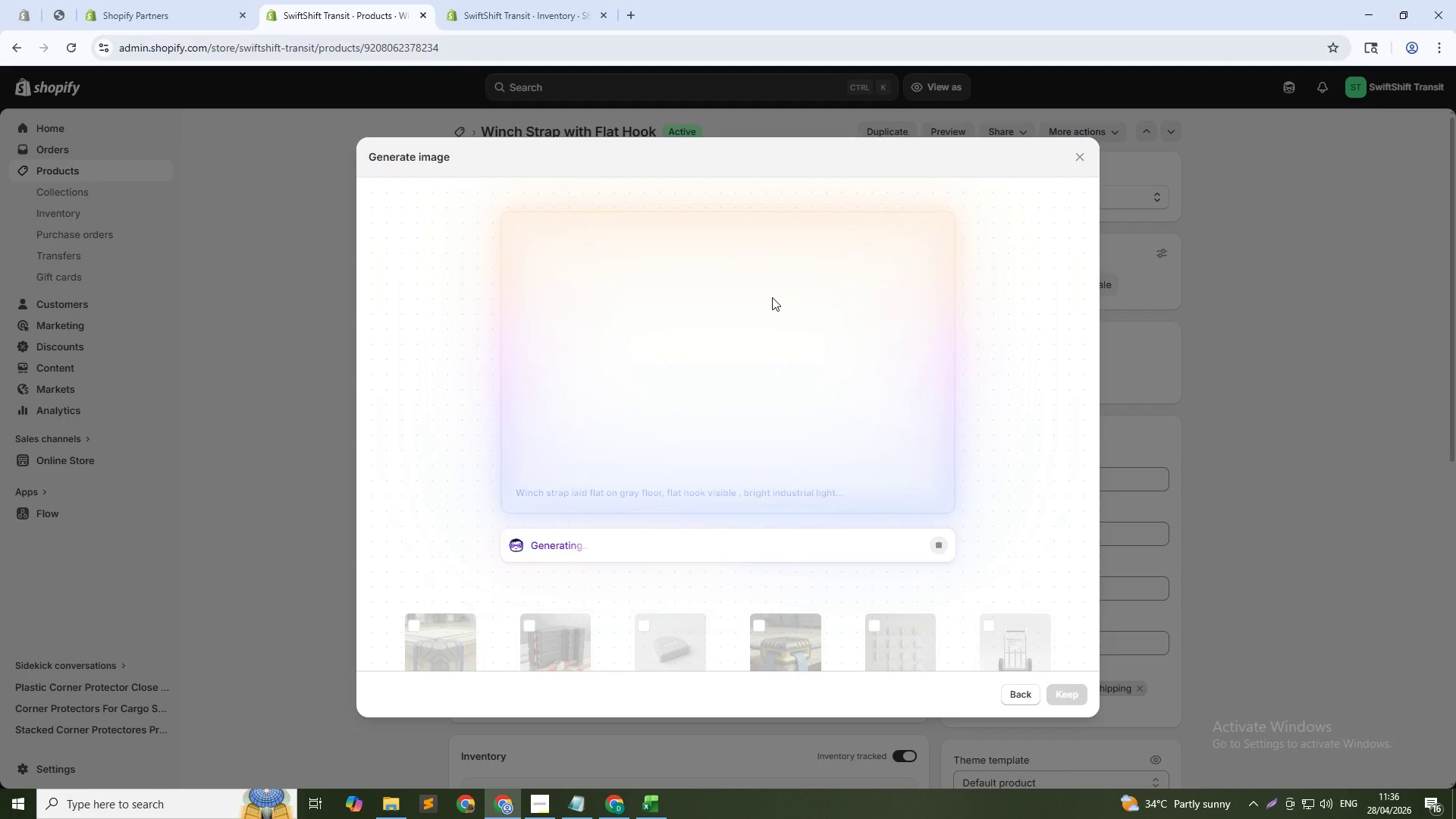 
wait(10.0)
 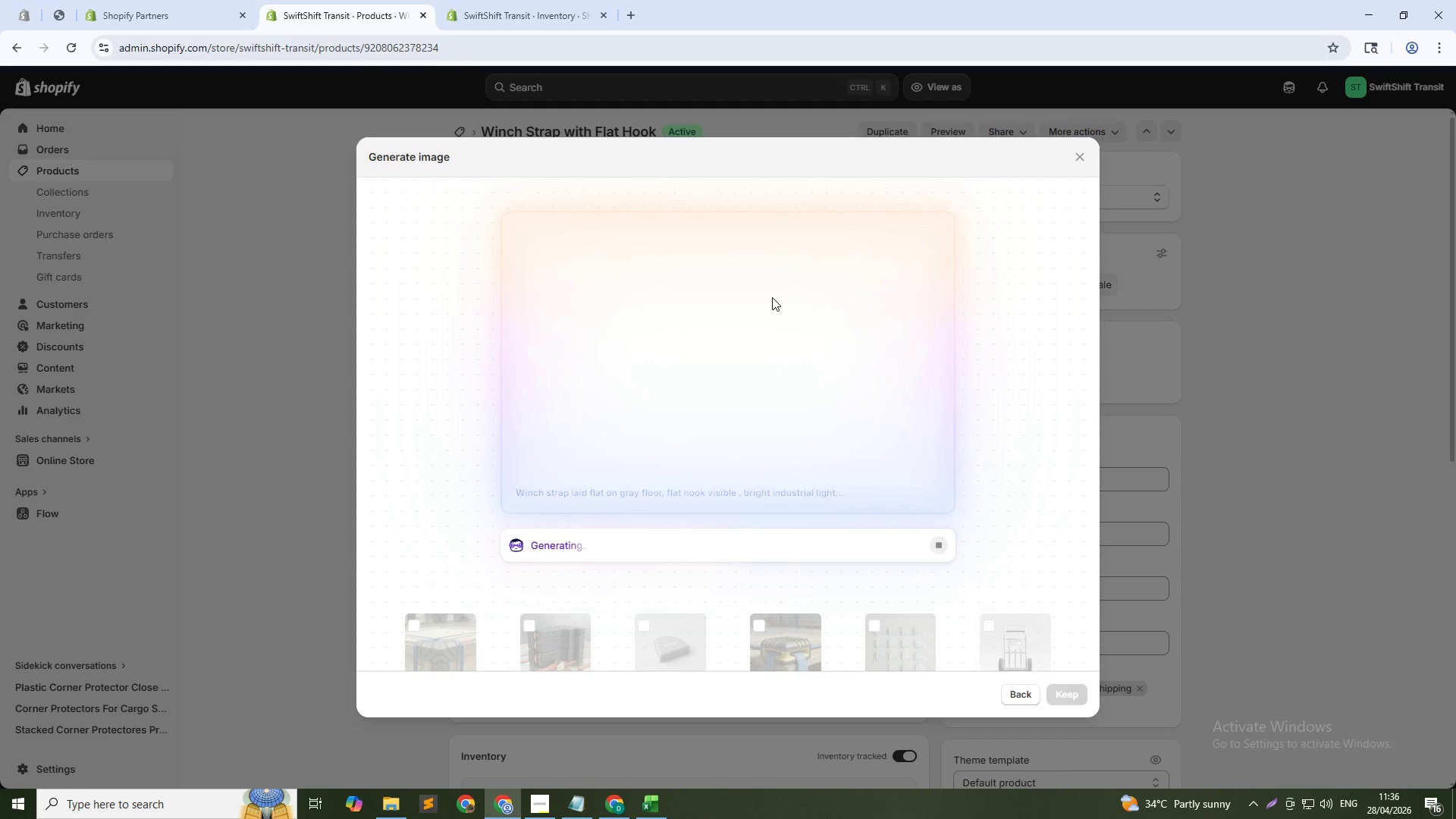 
key(Alt+AltLeft)
 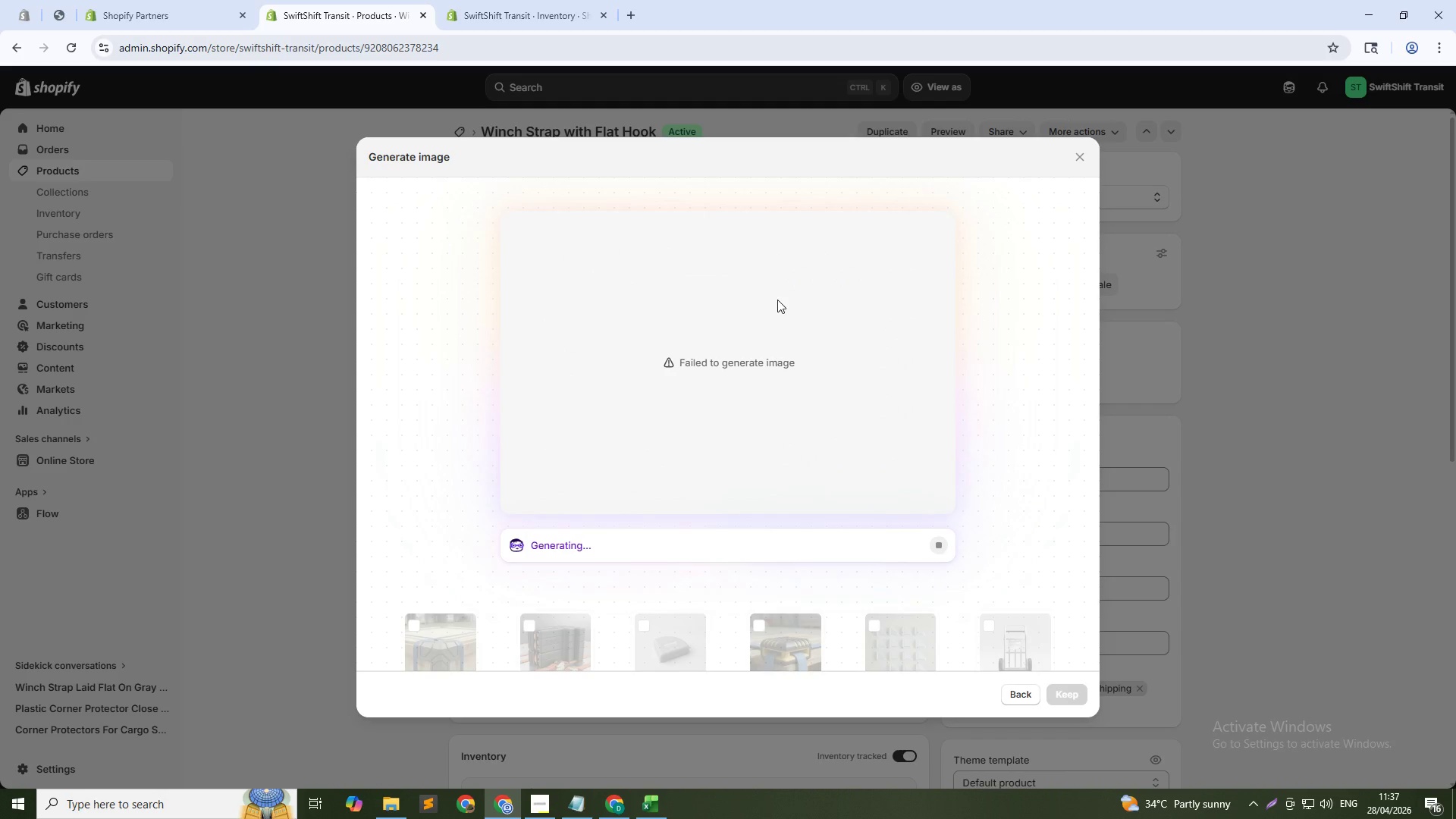 
key(Alt+Tab)
 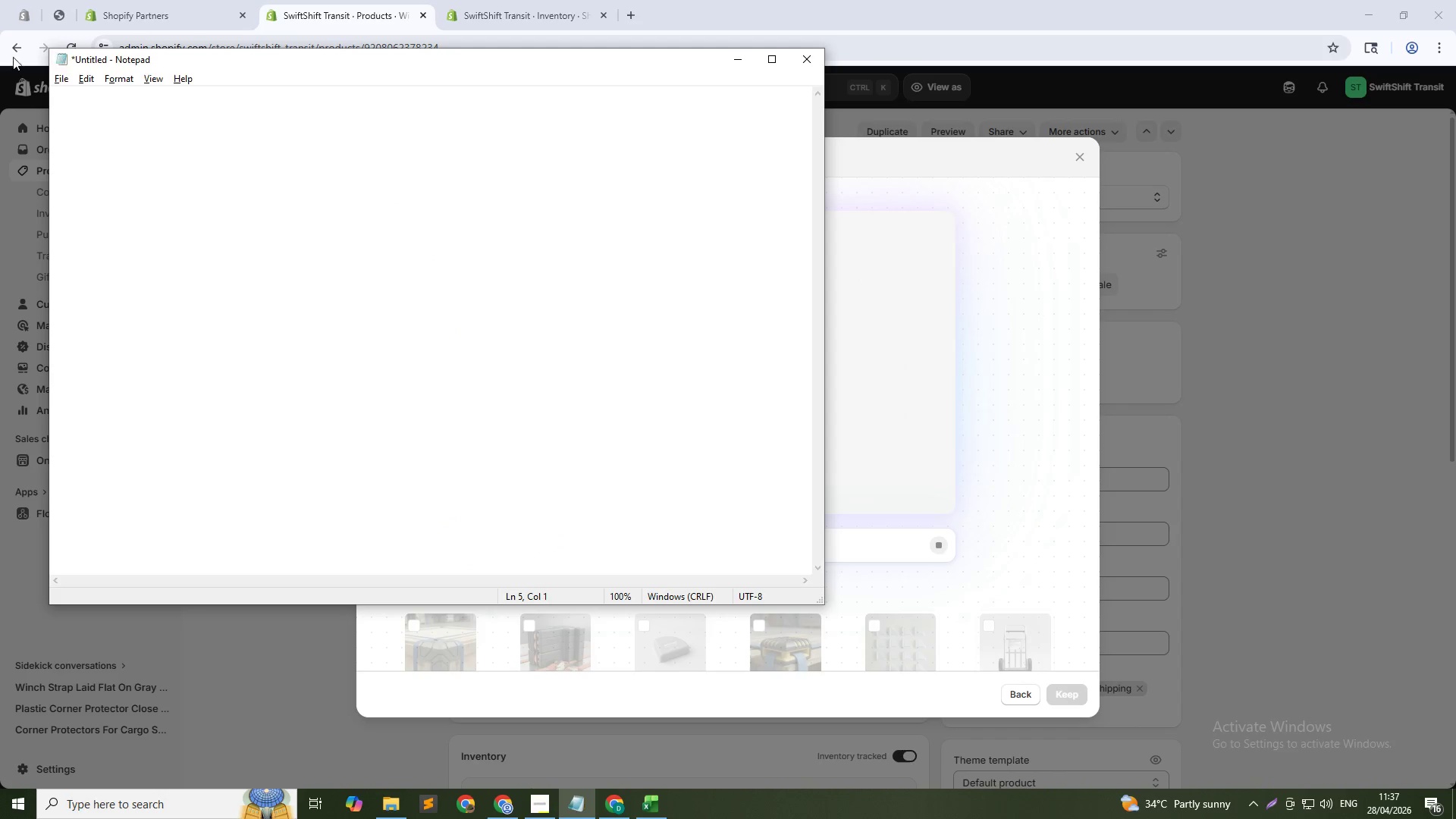 
key(Alt+AltLeft)
 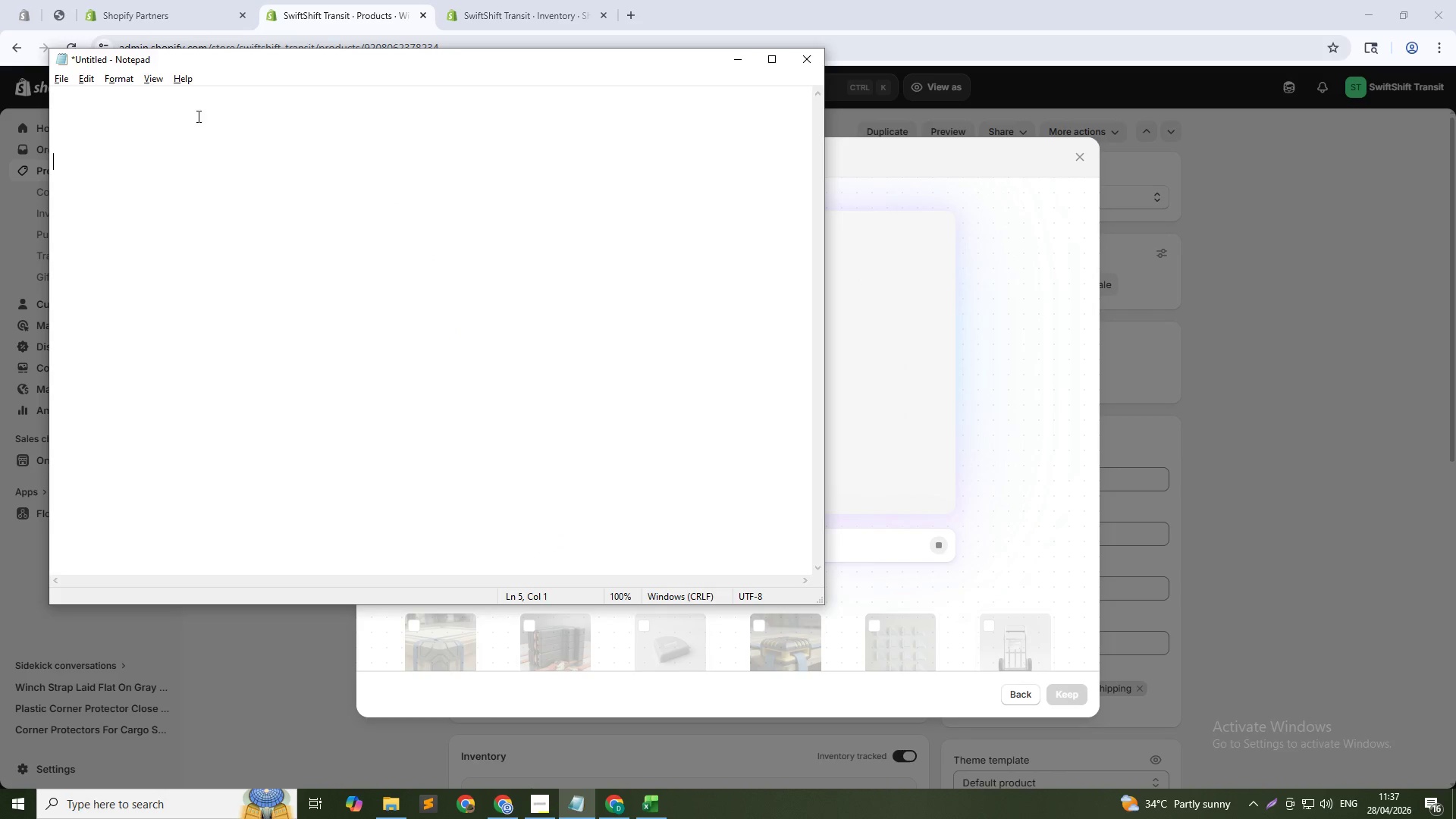 
key(Alt+Tab)
 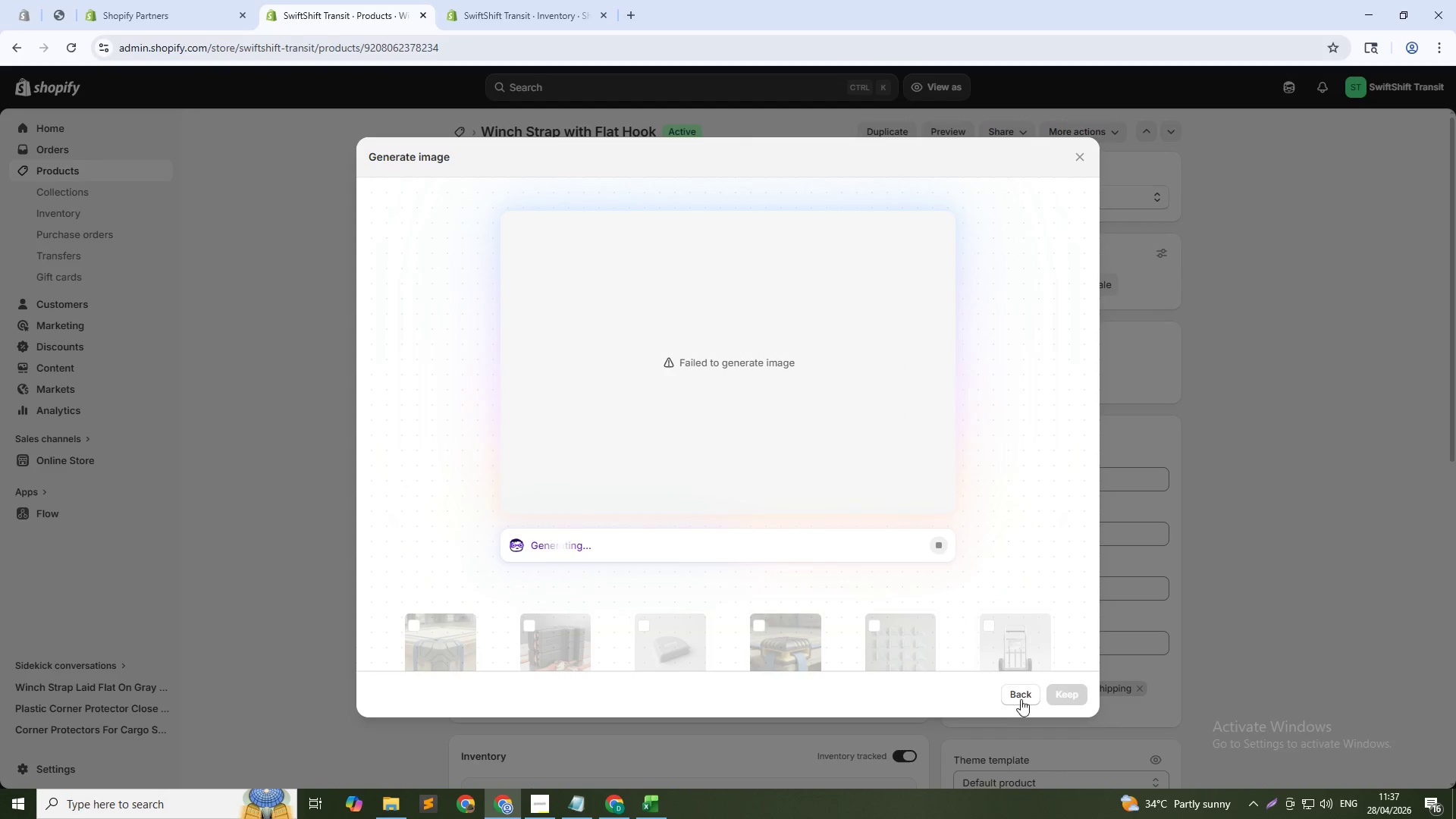 
left_click([1021, 698])
 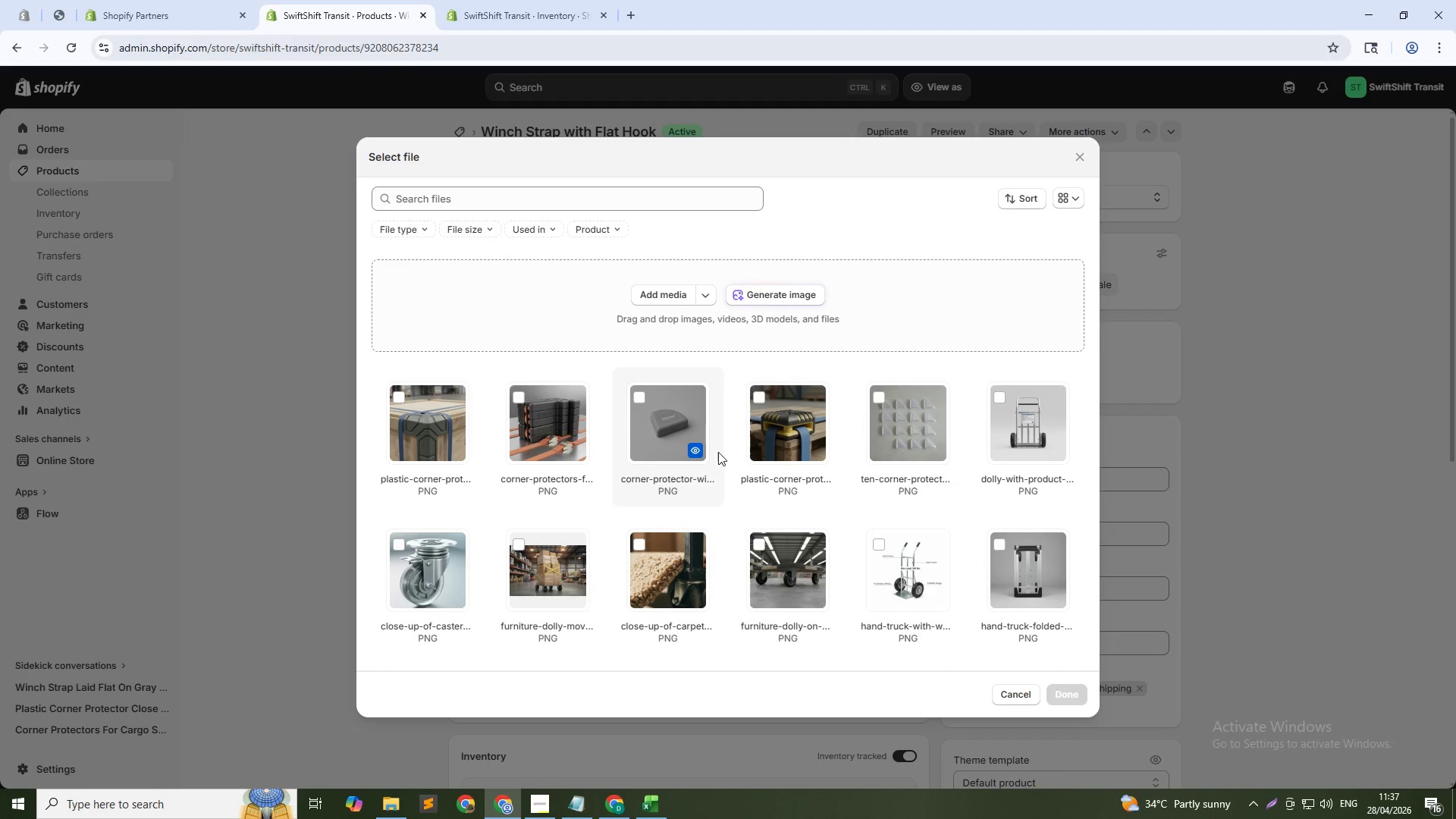 
left_click([770, 297])
 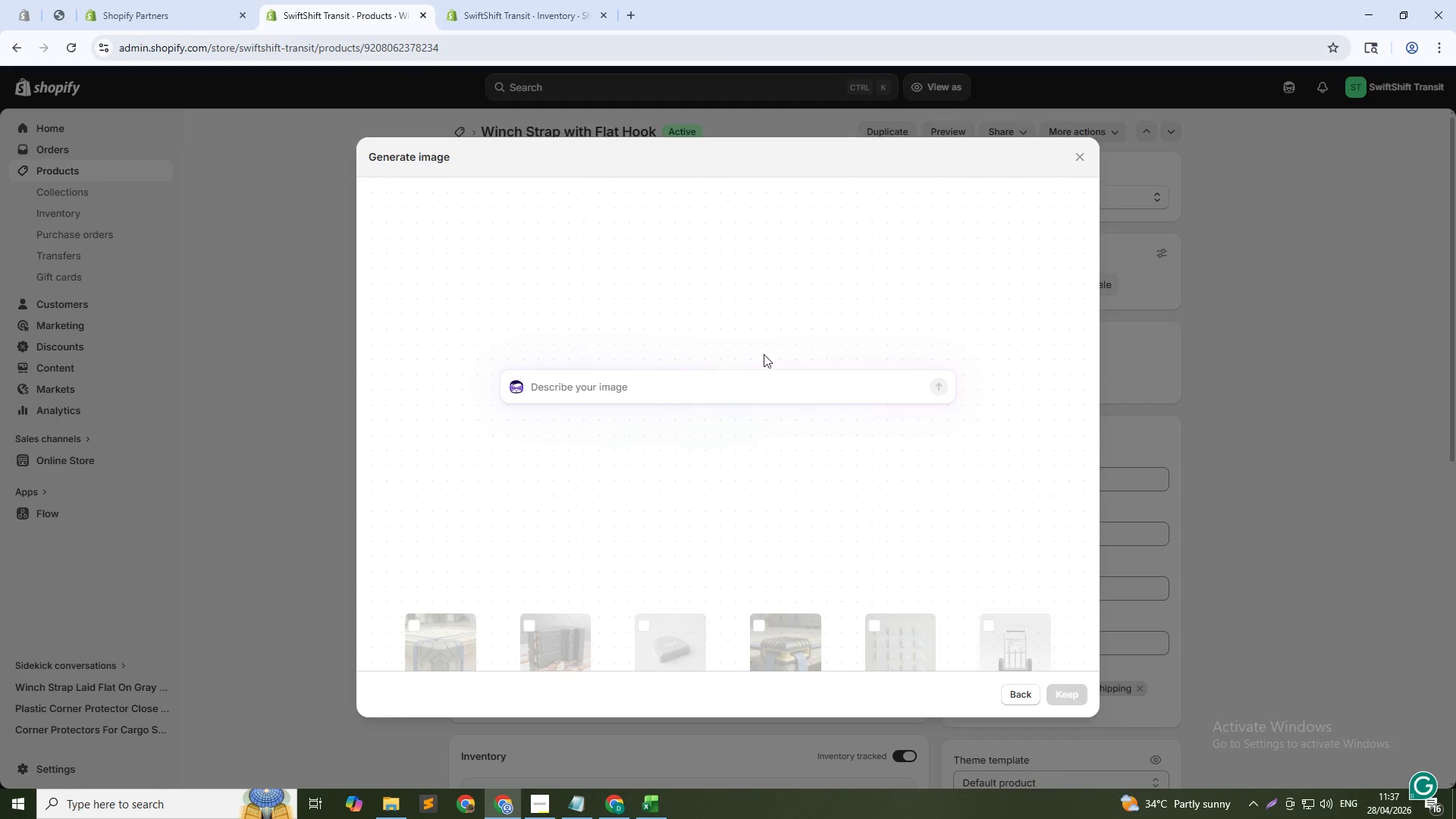 
left_click([705, 383])
 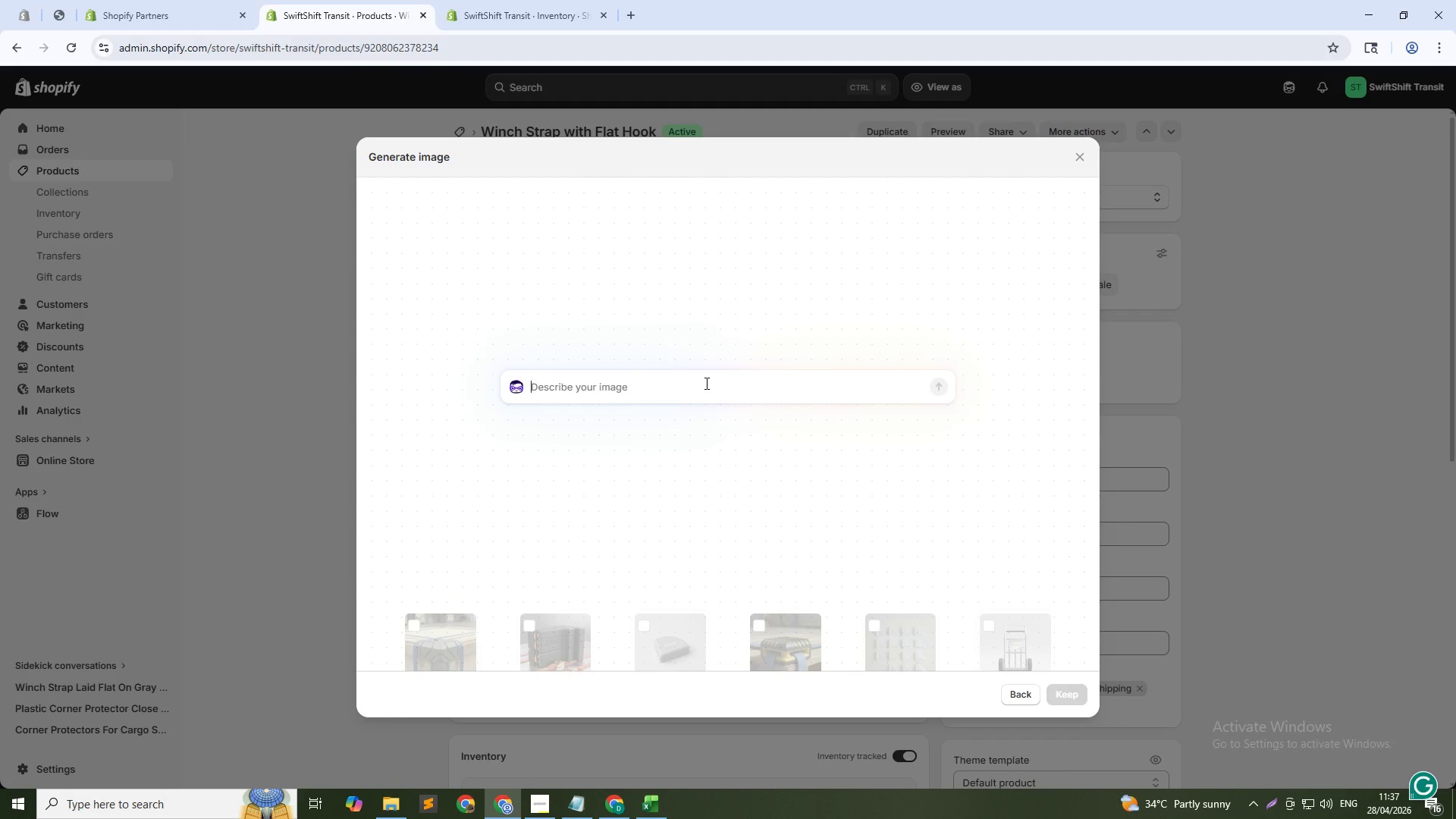 
type(Winch strap laid flat on gray floor, fa)
key(Backspace)
type(lat hook visible, bright industrial lighting, )
key(Backspace)
type(1)
key(Backspace)
type( 1:1)
 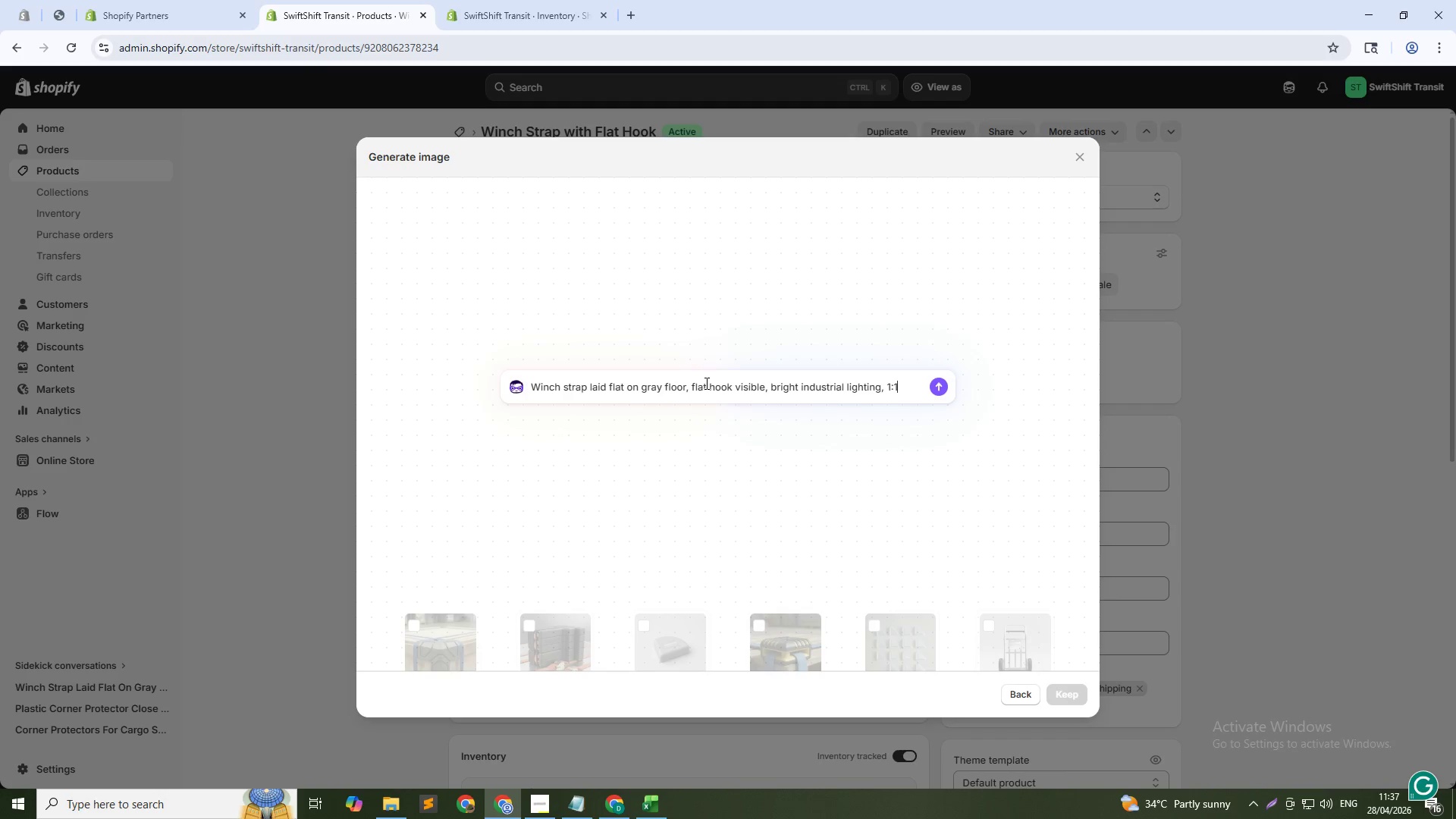 
key(Enter)
 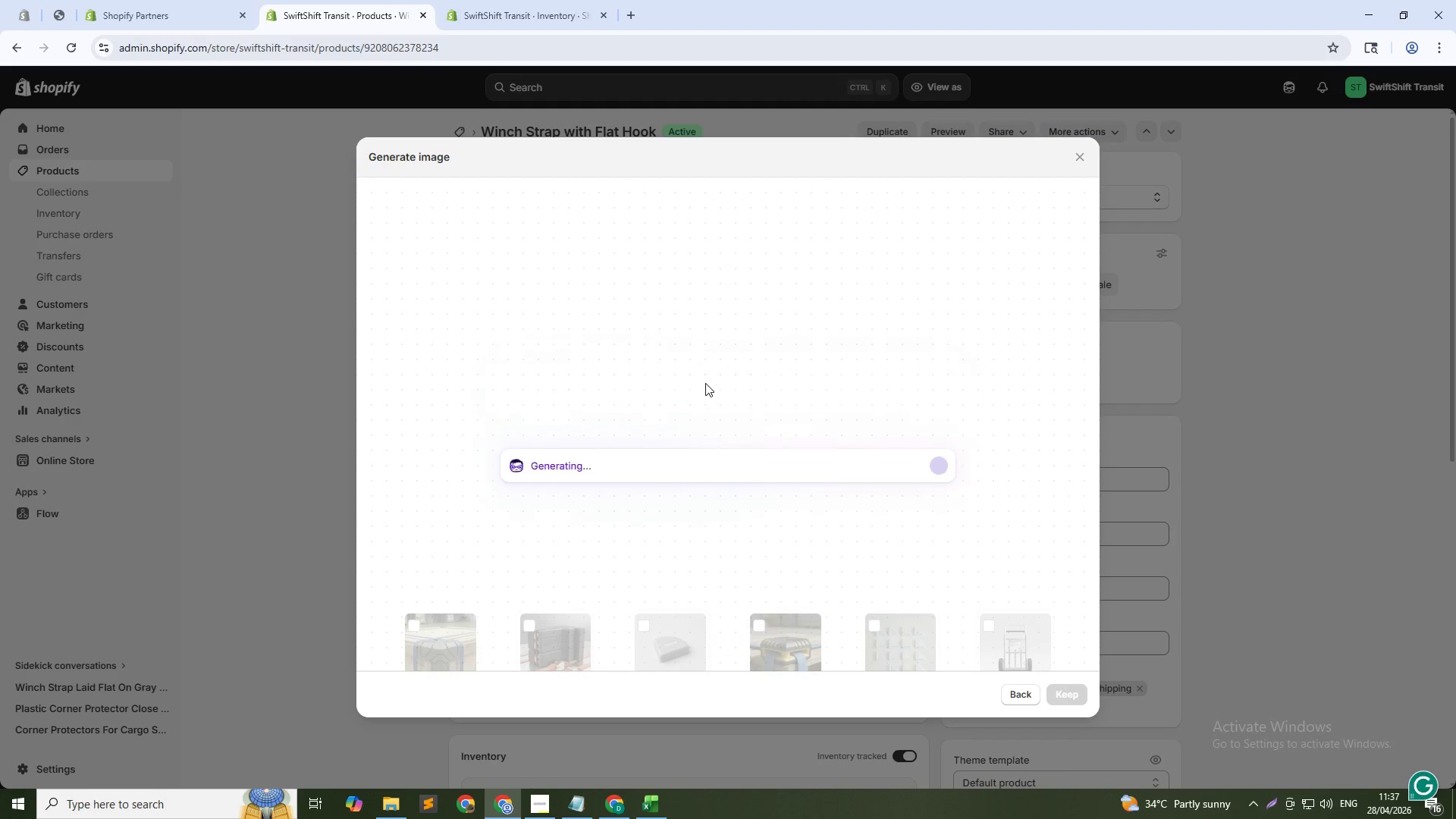 
key(Alt+AltLeft)
 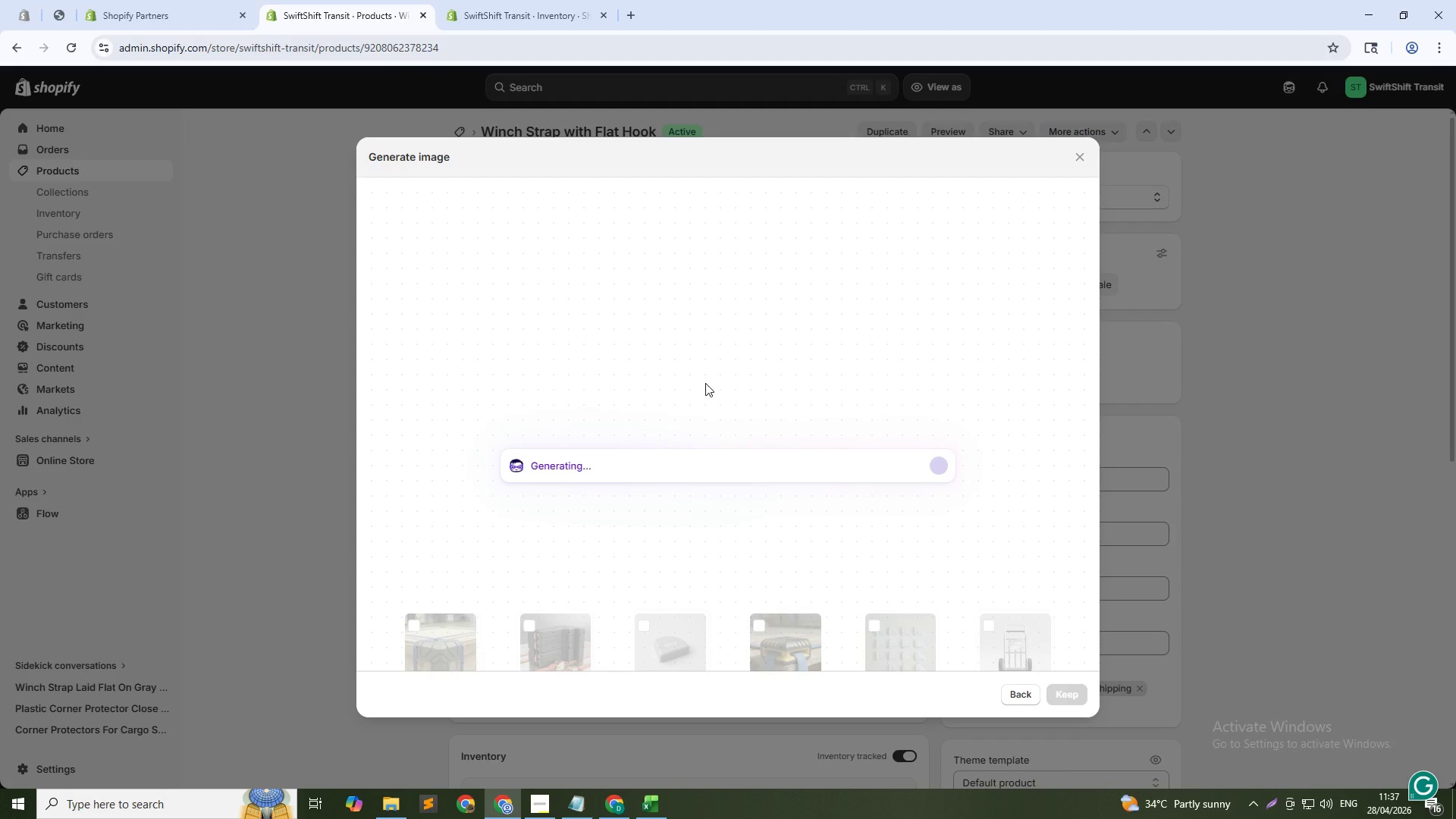 
key(Tab)
type(Winch strap with flat hook for flatbet)
key(Backspace)
type(d operations - professional courier gear)
 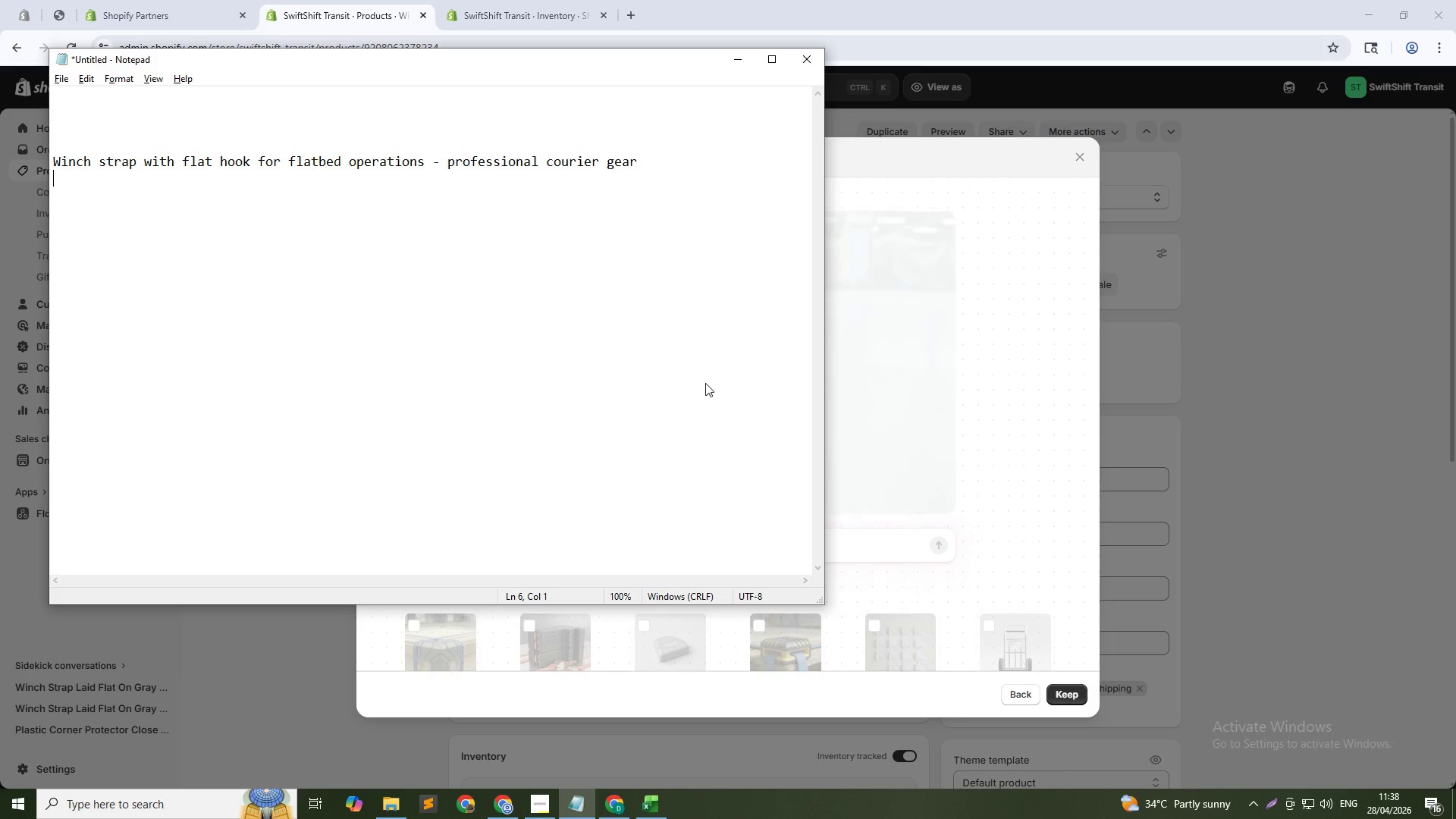 
 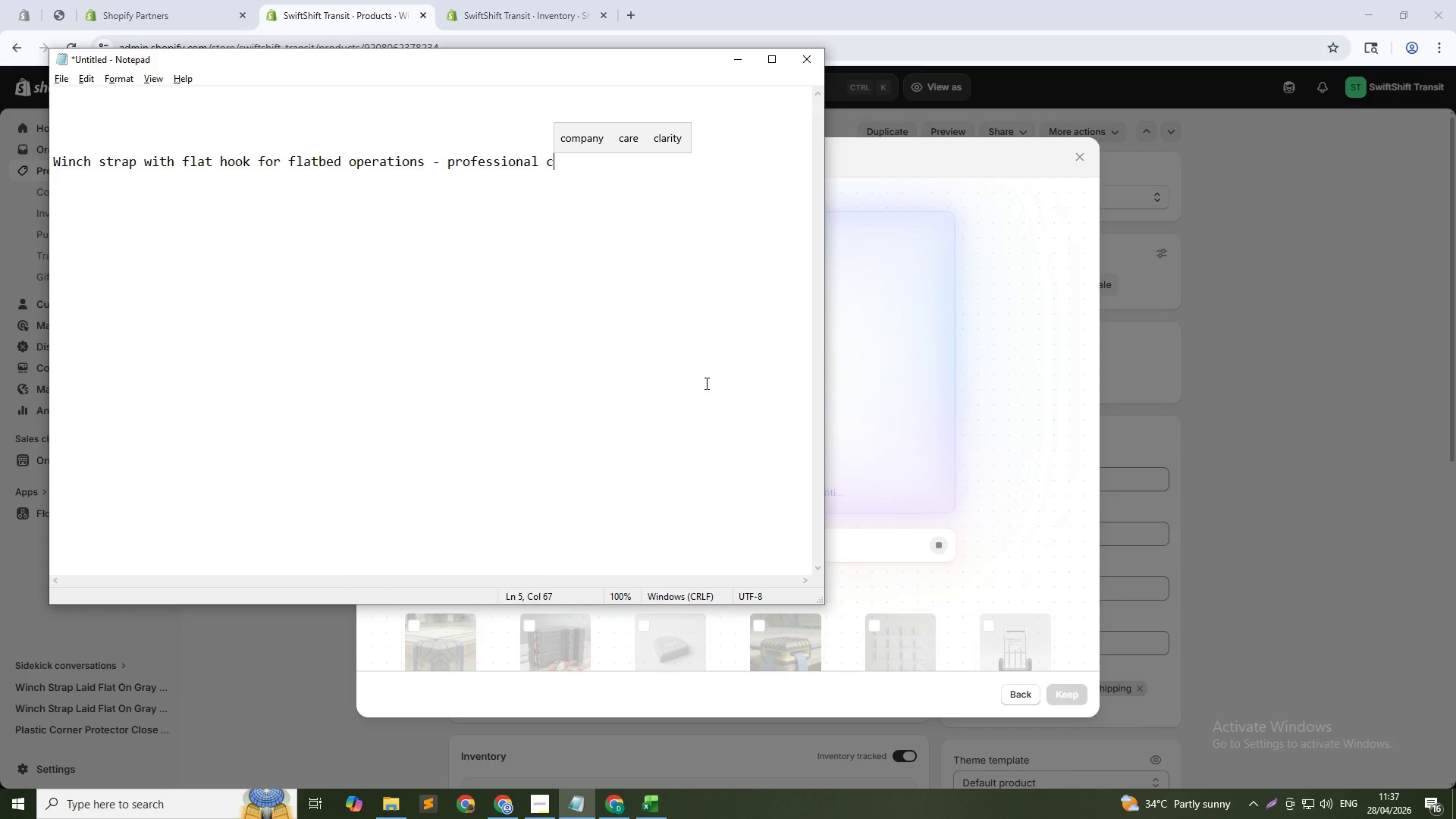 
key(Enter)
 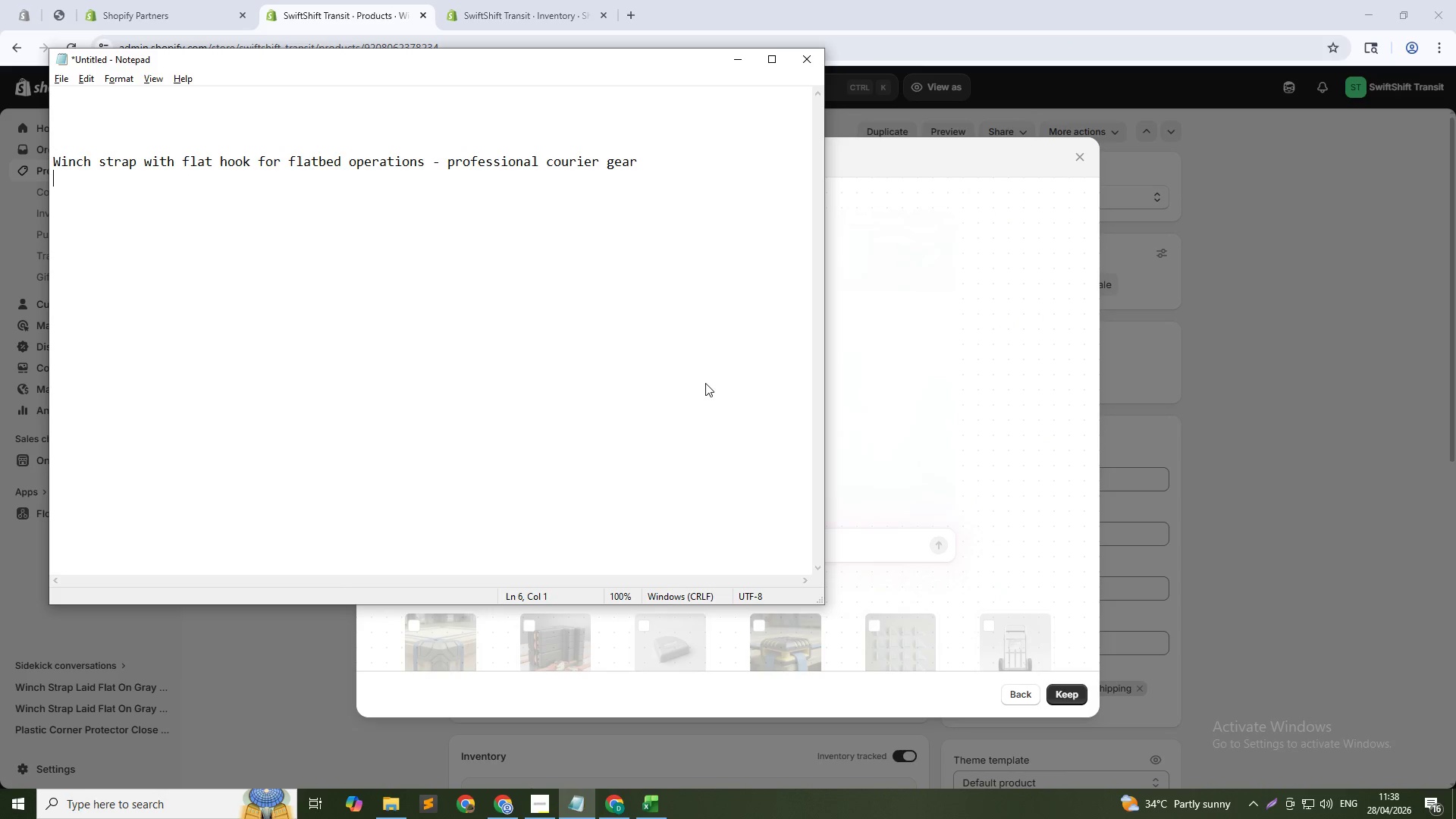 
type(Flat hook close-up)
 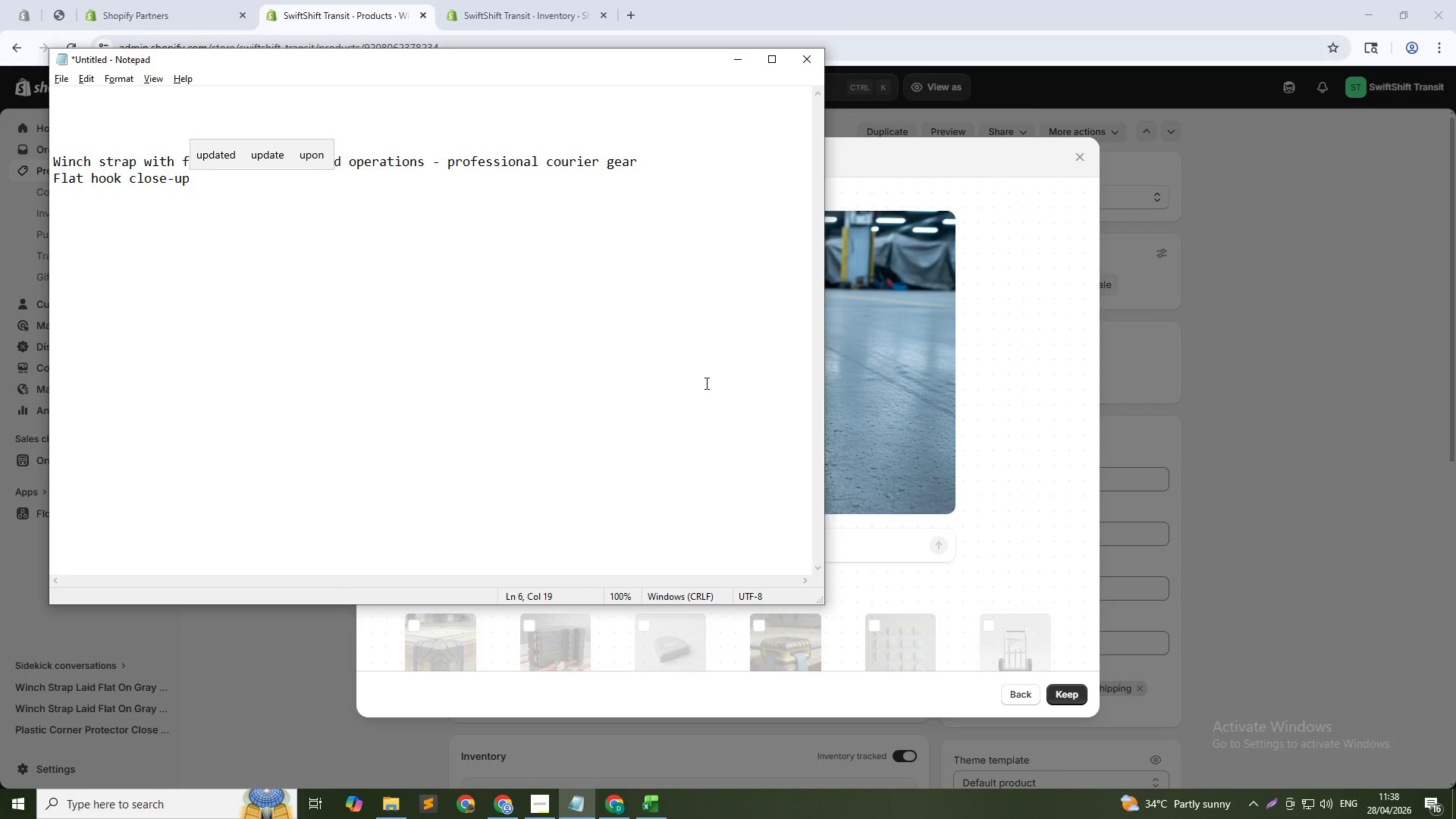 
type( on winch strap - heavy-duty cargo secureem)
key(Backspace)
key(Backspace)
type(ment)
 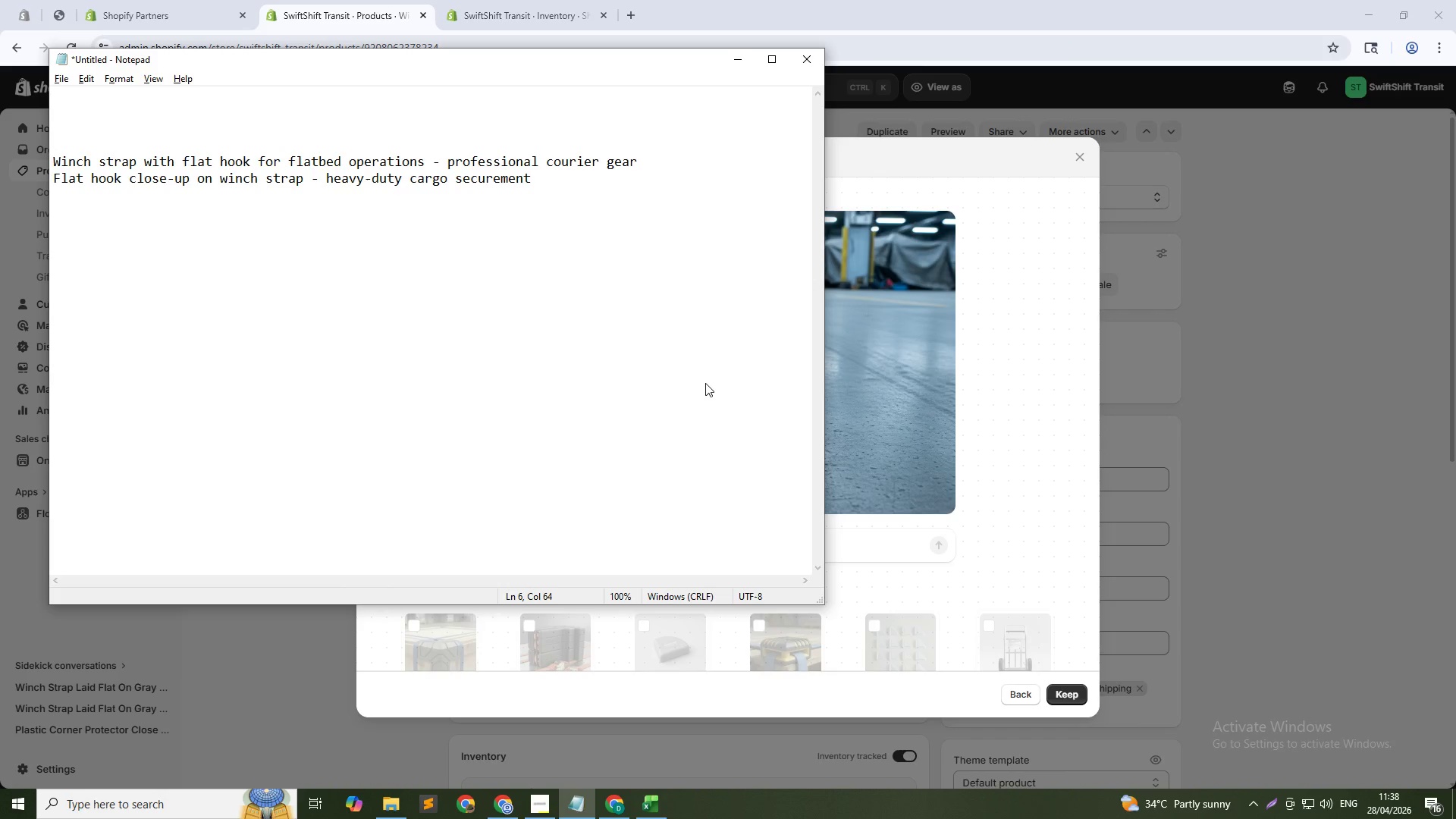 
key(Enter)
 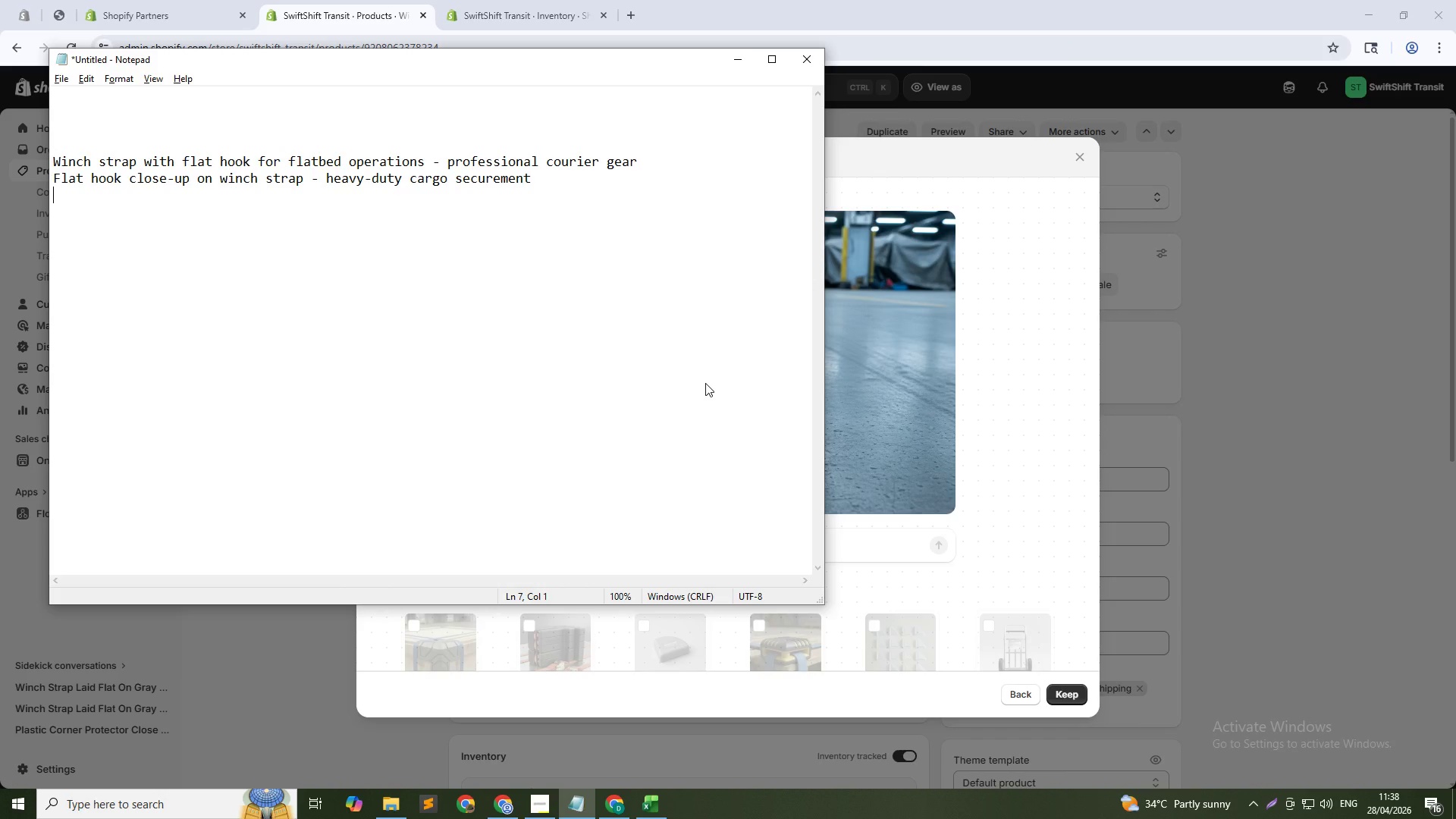 
type(Winch strap securing load on flatbed - professional cargo equipment)
 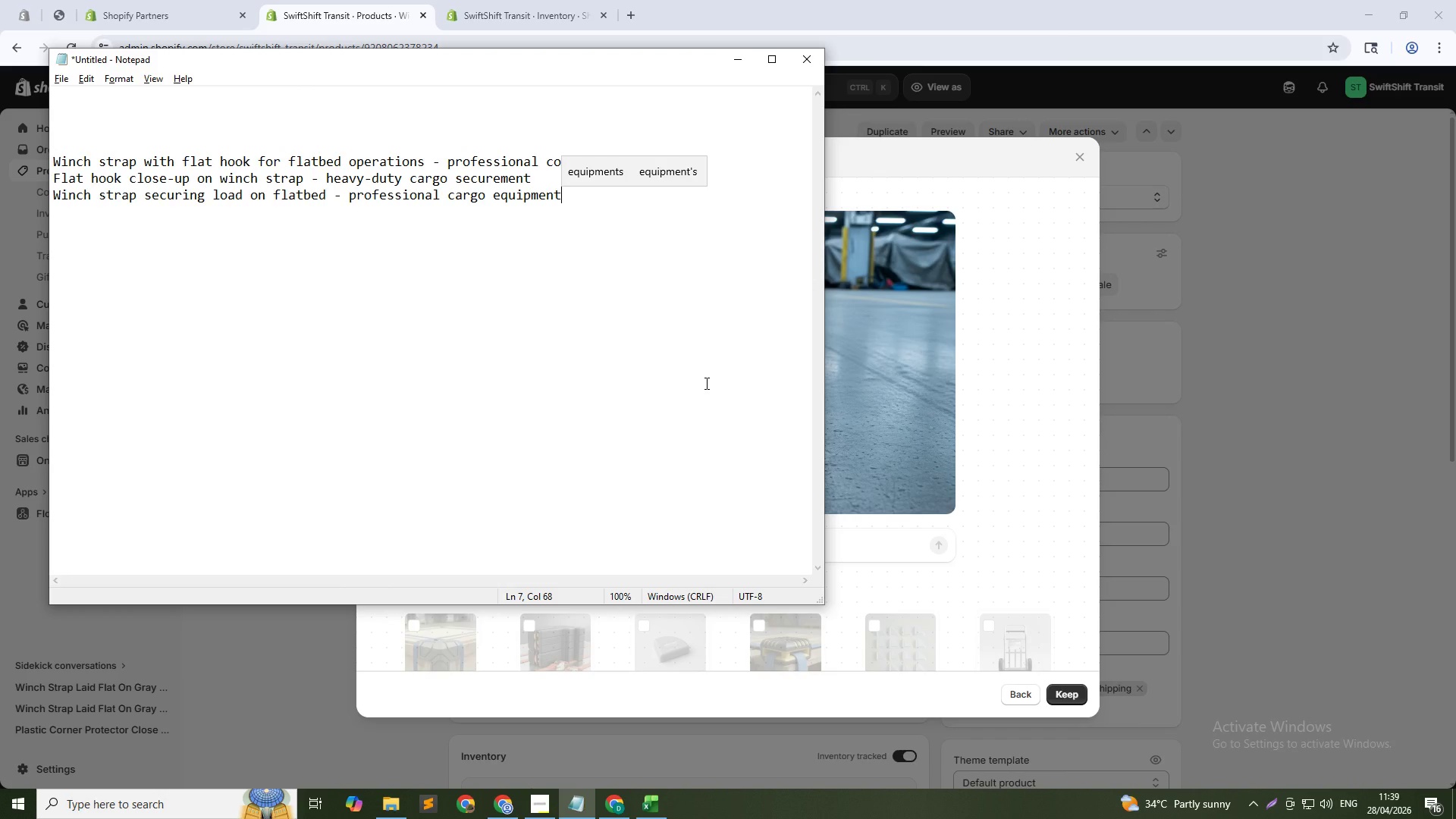 
wait(23.56)
 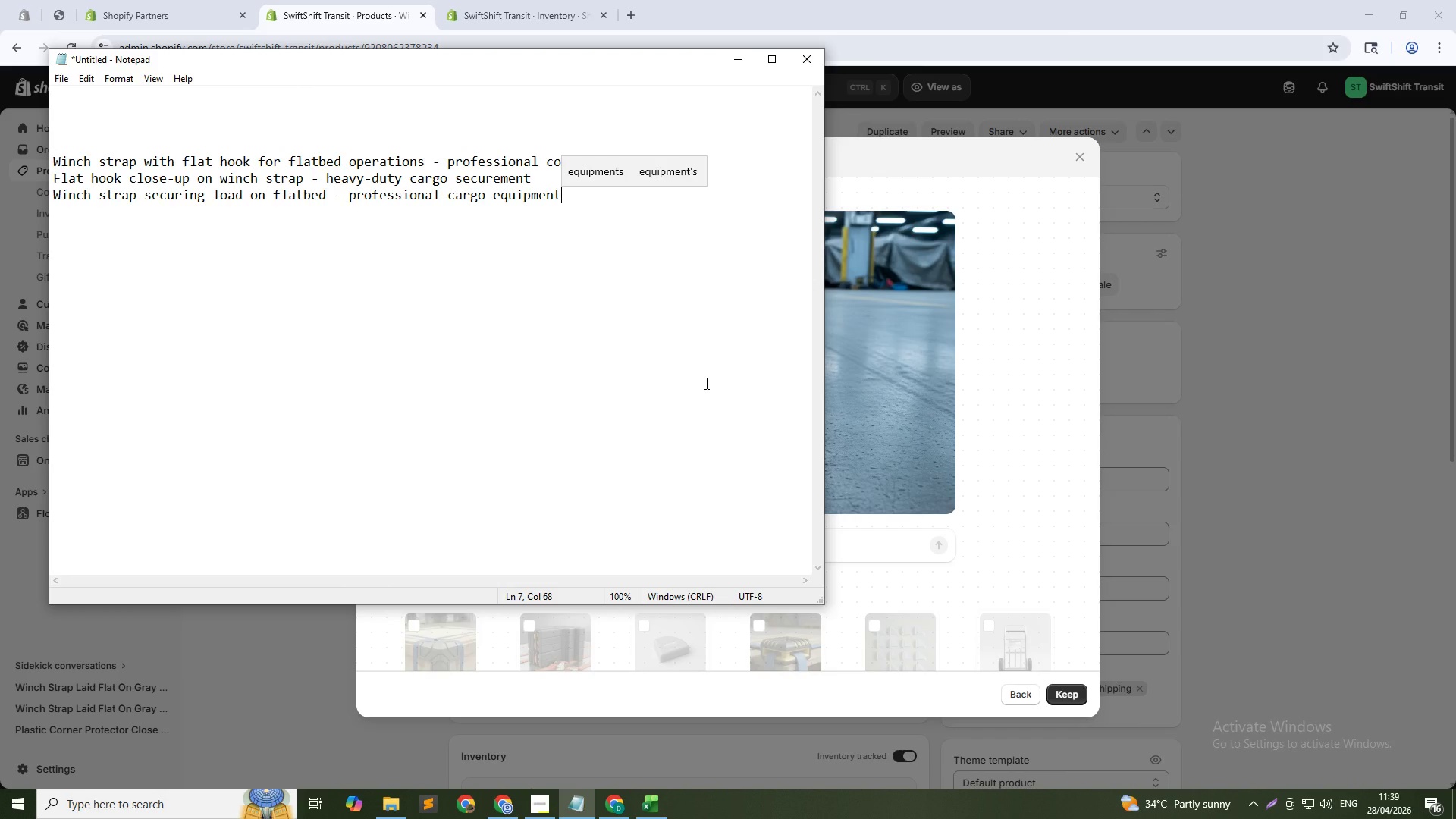 
key(Alt+AltLeft)
 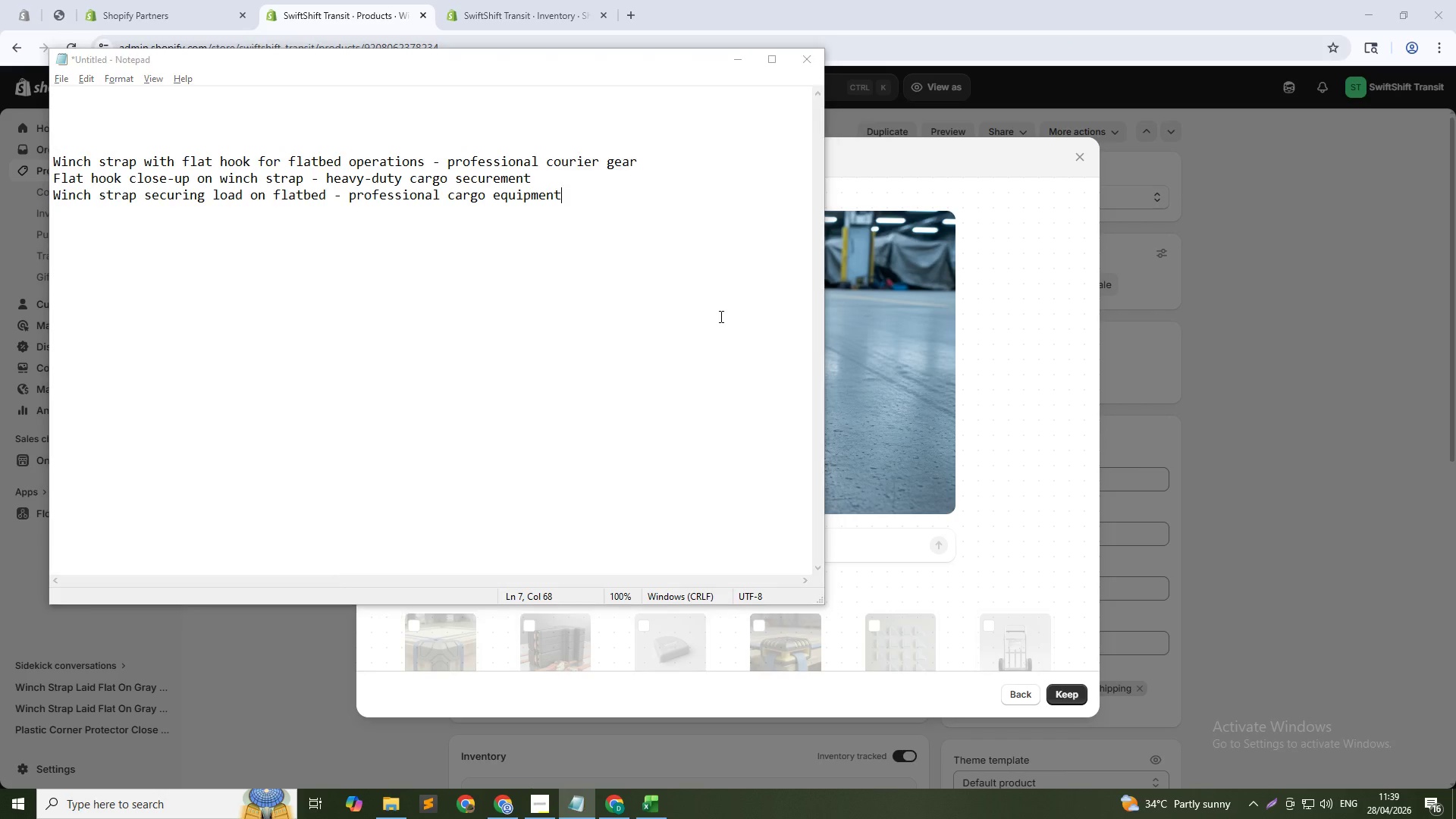 
key(Alt+Tab)
 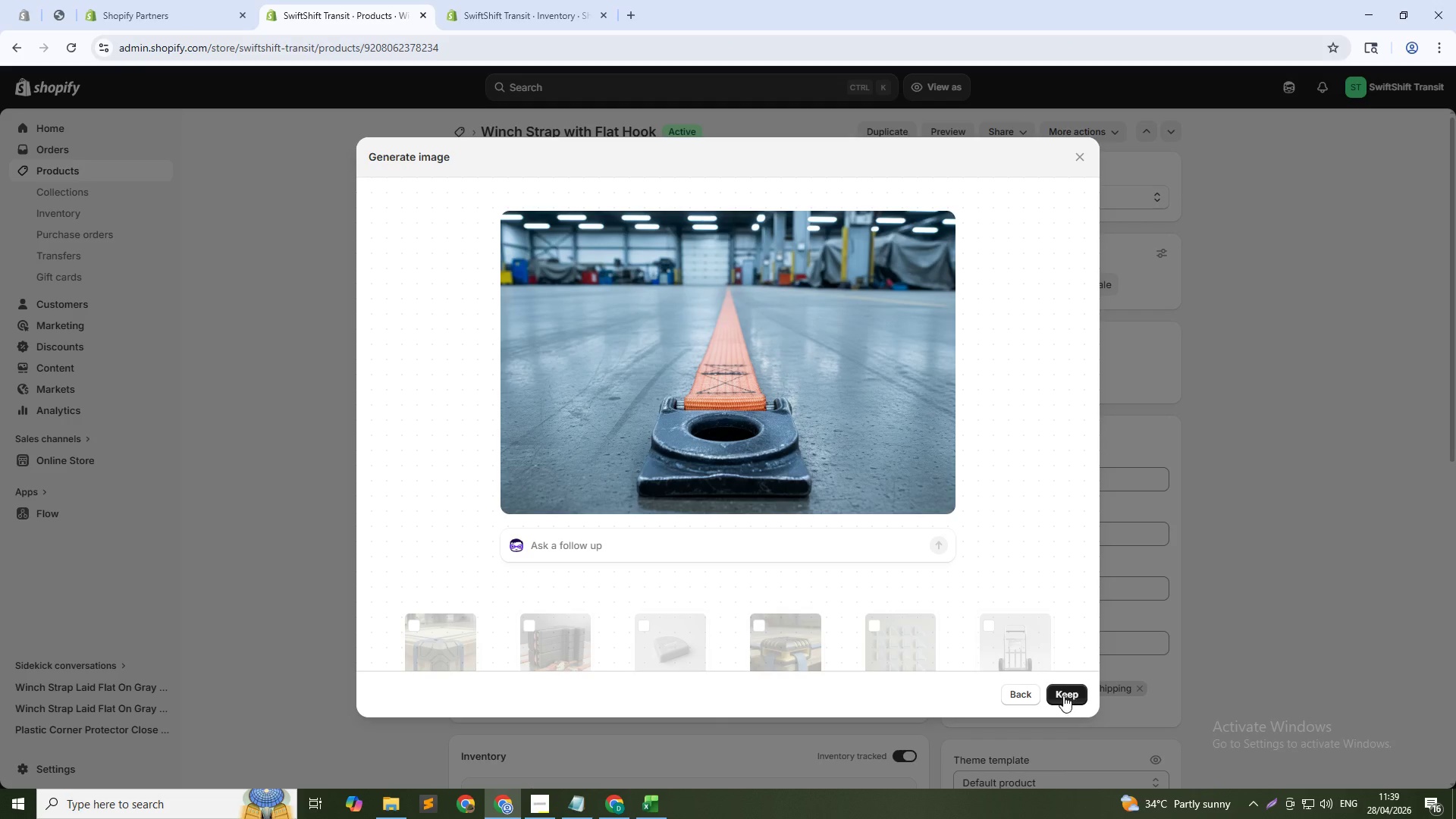 
left_click([1063, 695])
 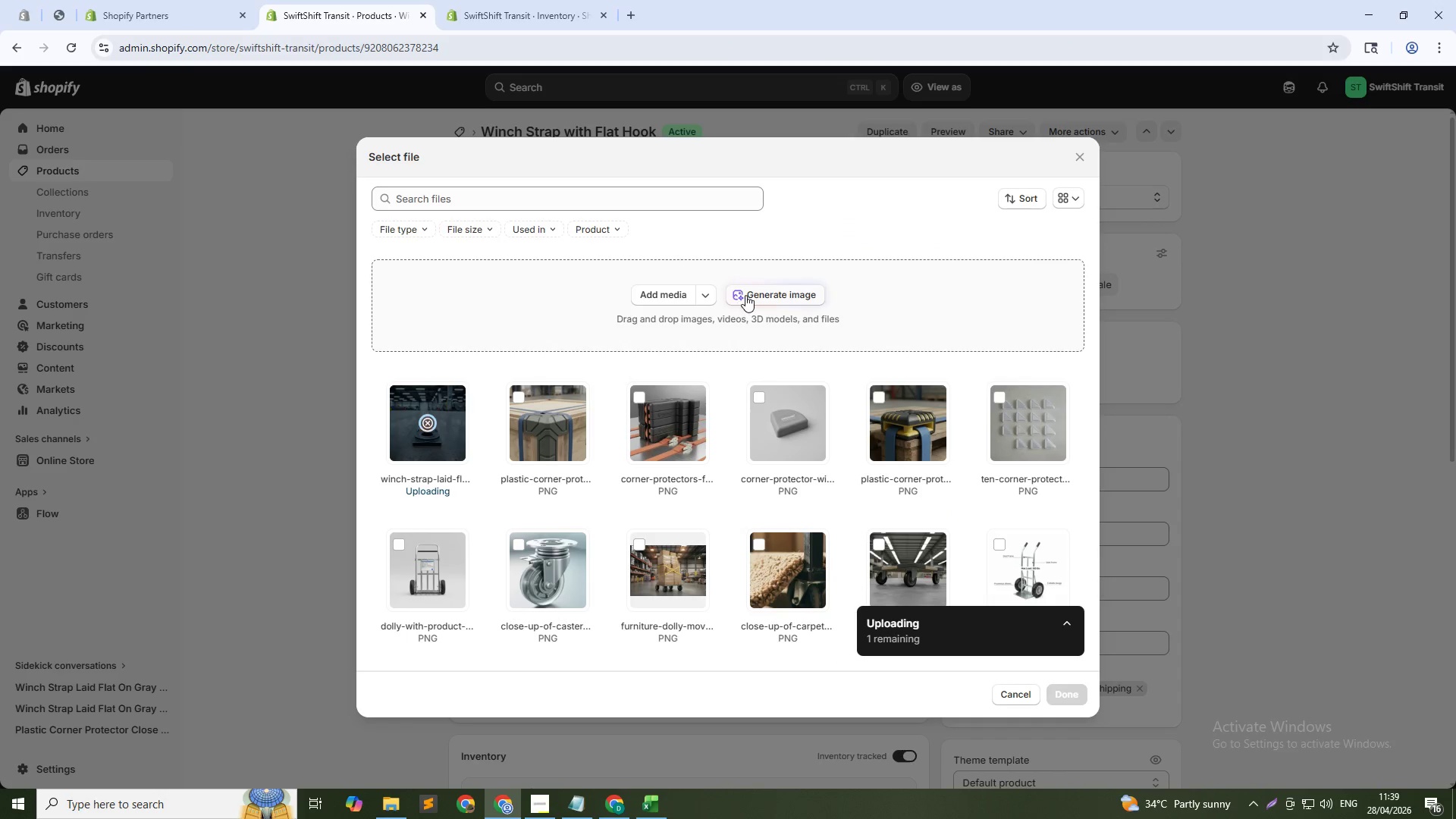 
left_click([746, 296])
 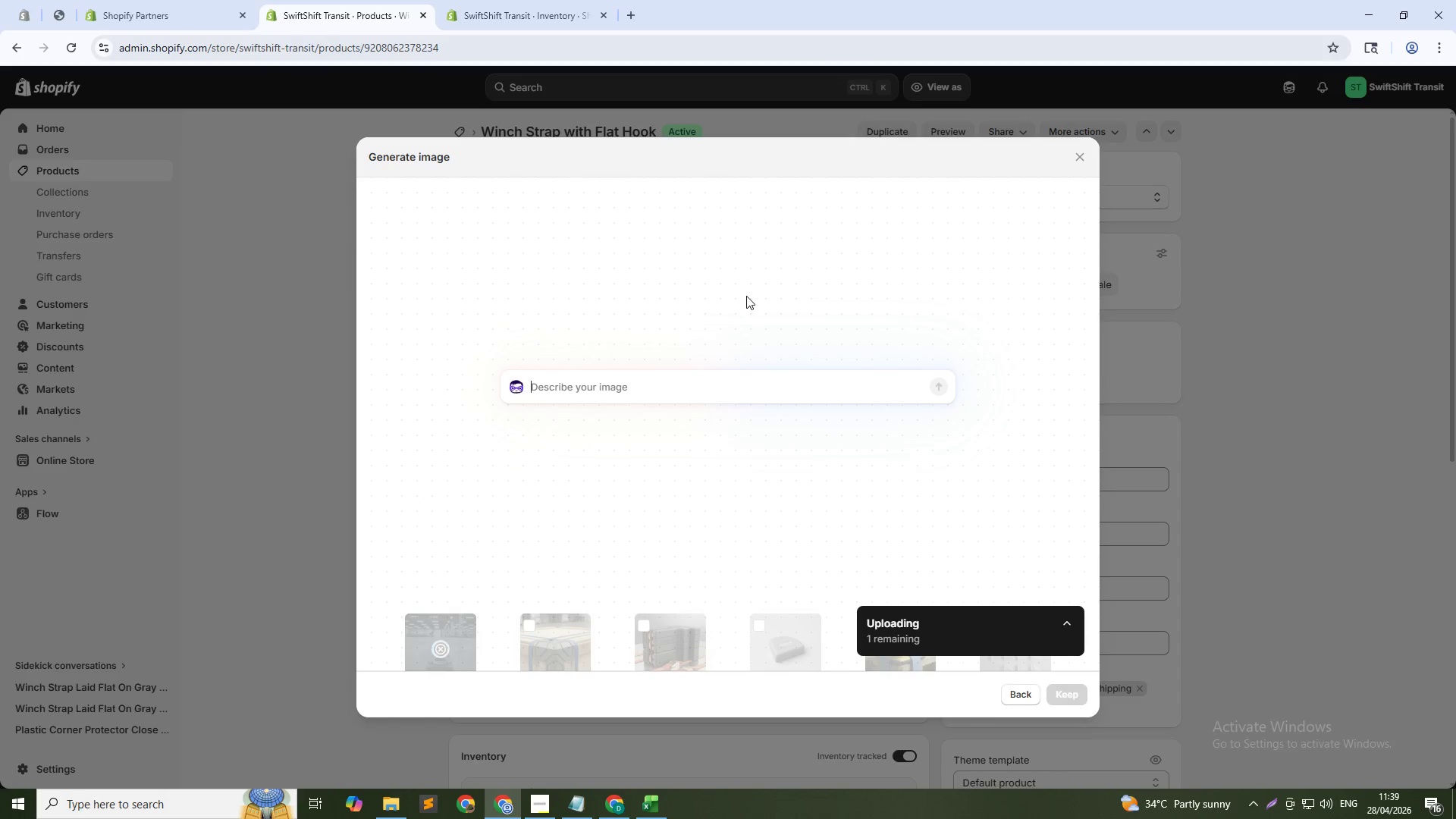 
type(Close-up of flat hook )
 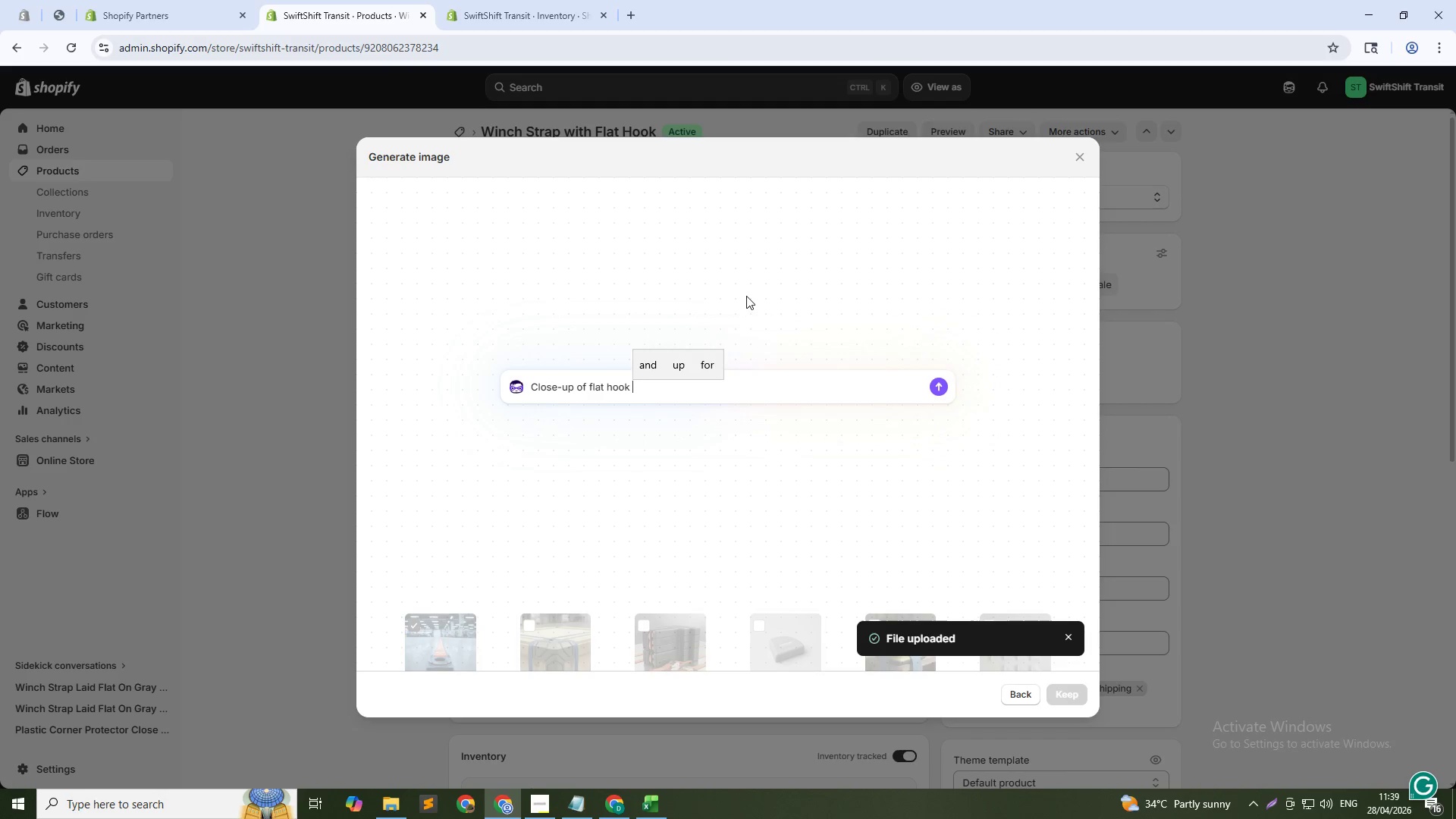 
wait(15.94)
 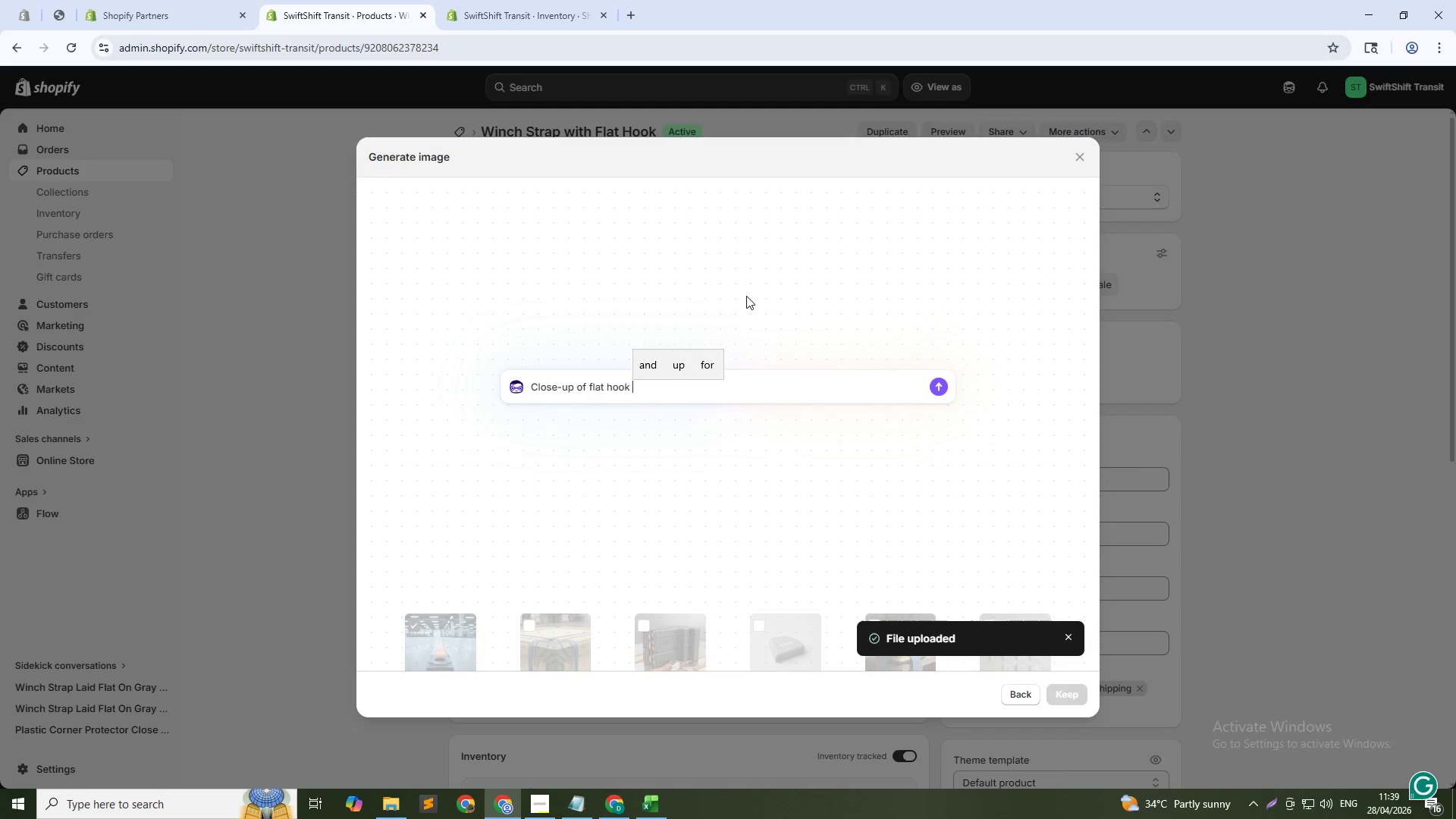 
type(and strap stitching, macro shot, silver metal )
key(Backspace)
type(, soft lighting, 1:1)
 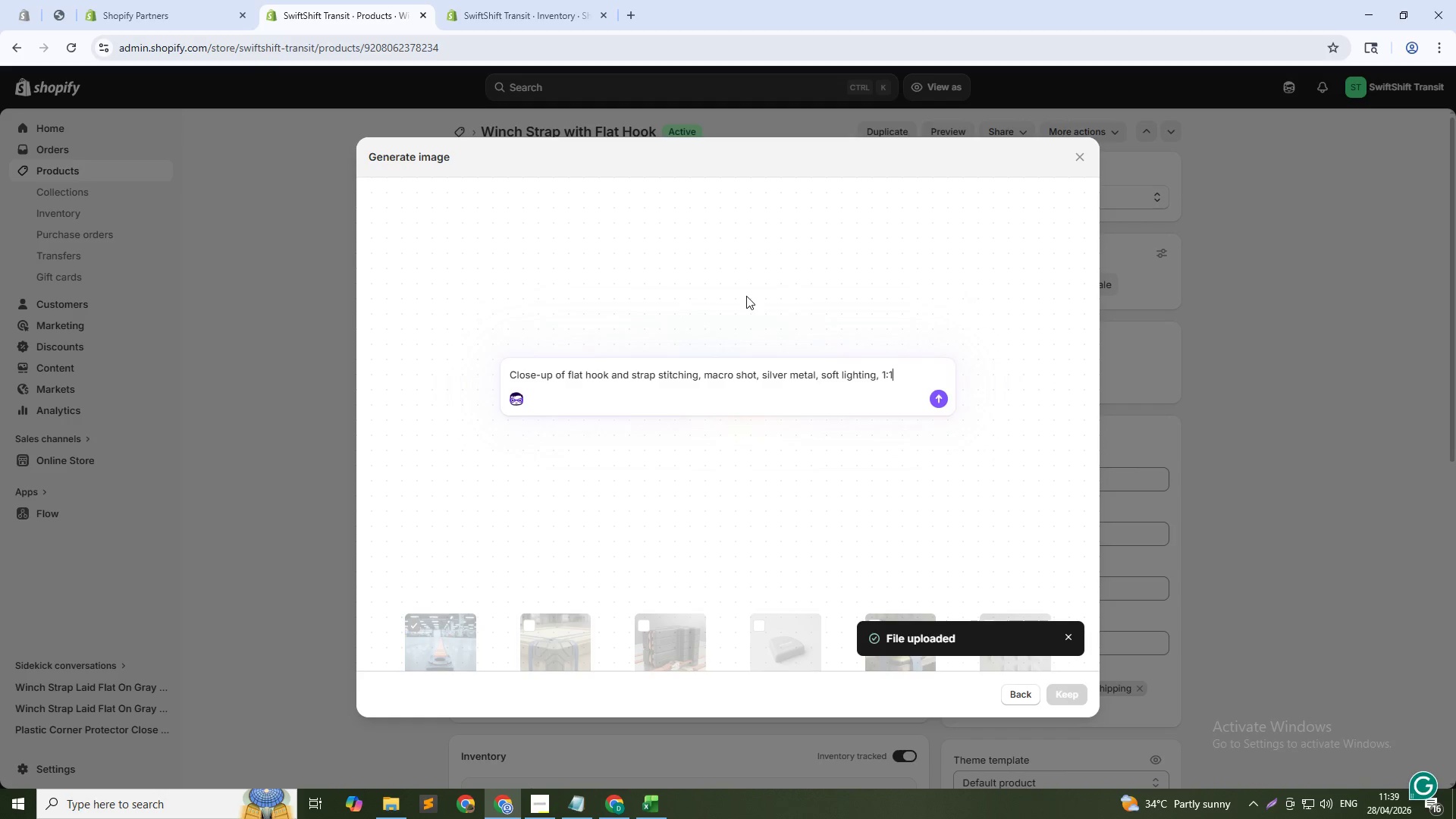 
key(Enter)
 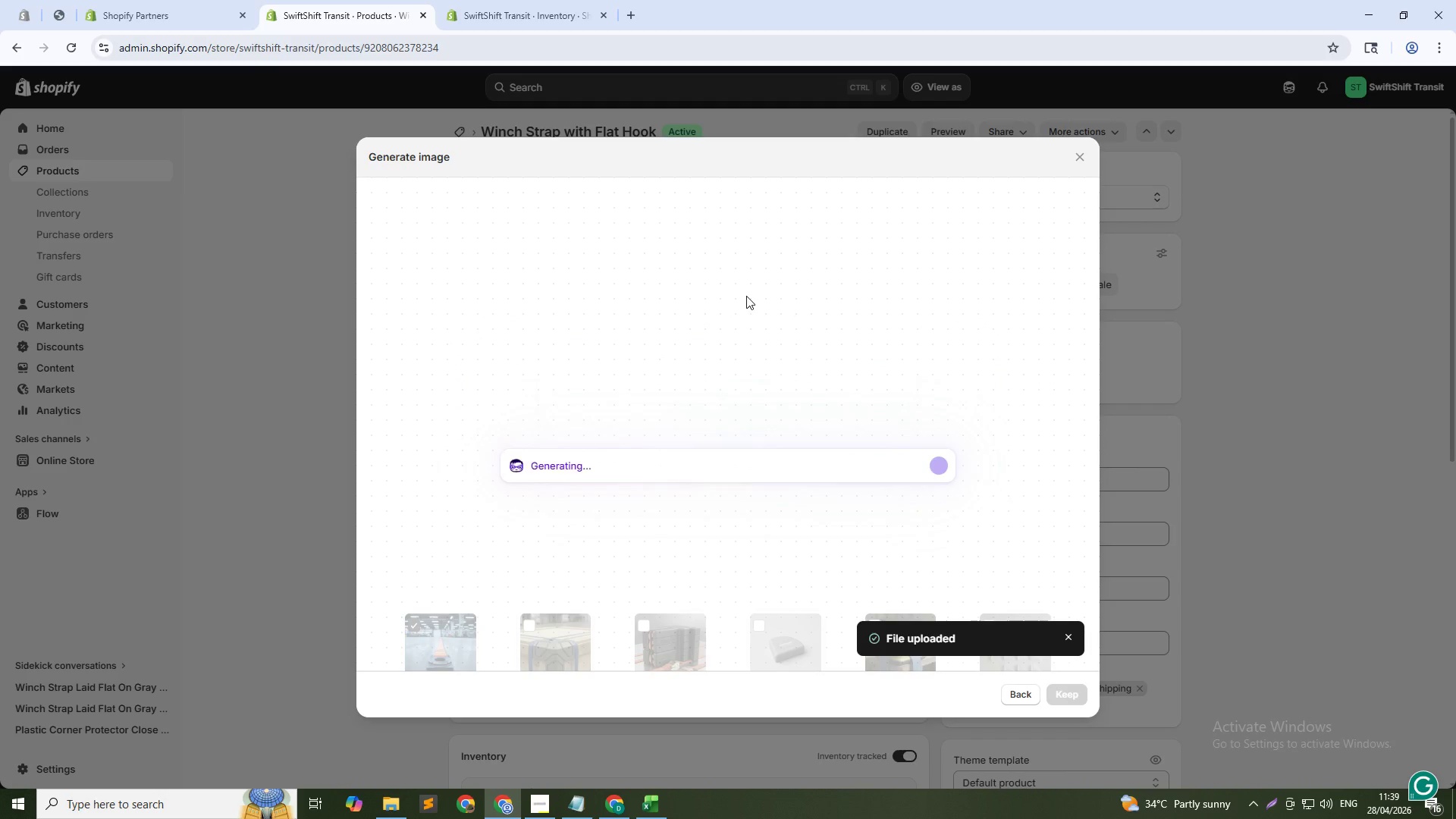 
key(Alt+AltLeft)
 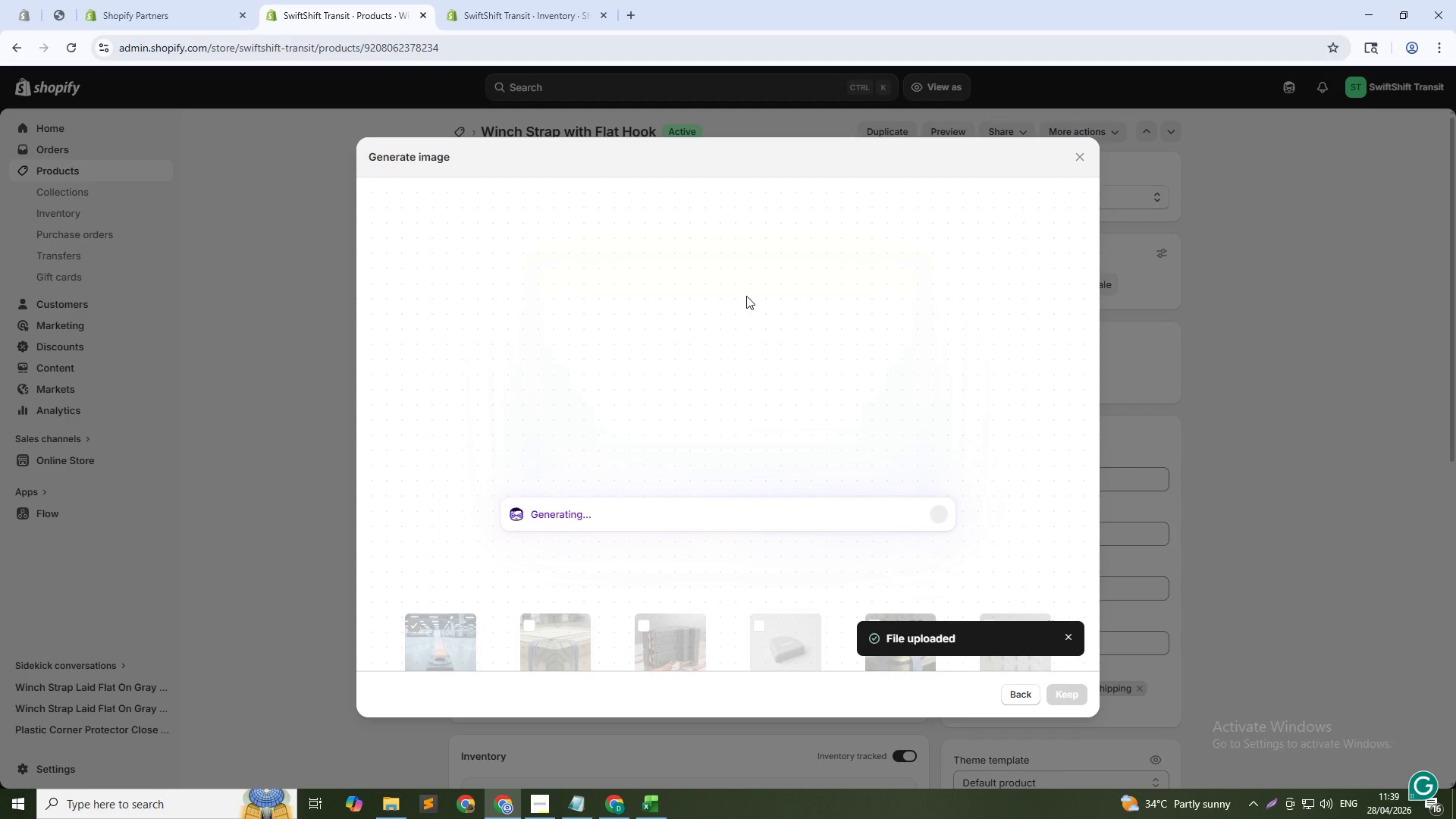 
key(Tab)
key(NumpadEnter)
type(Coiled winch strap with flat hook - heavy-duty tie down for deliveries)
 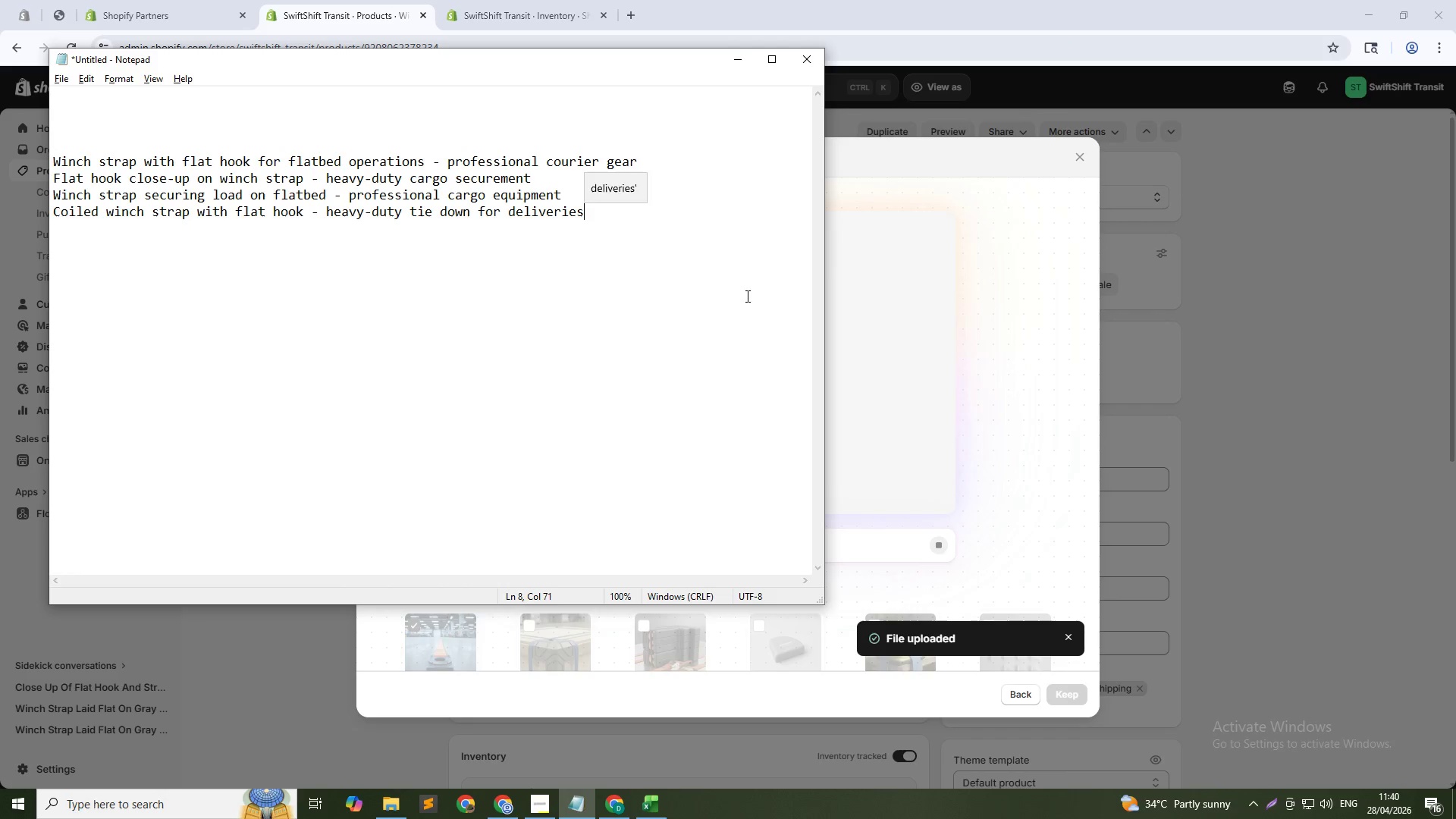 
key(Enter)
 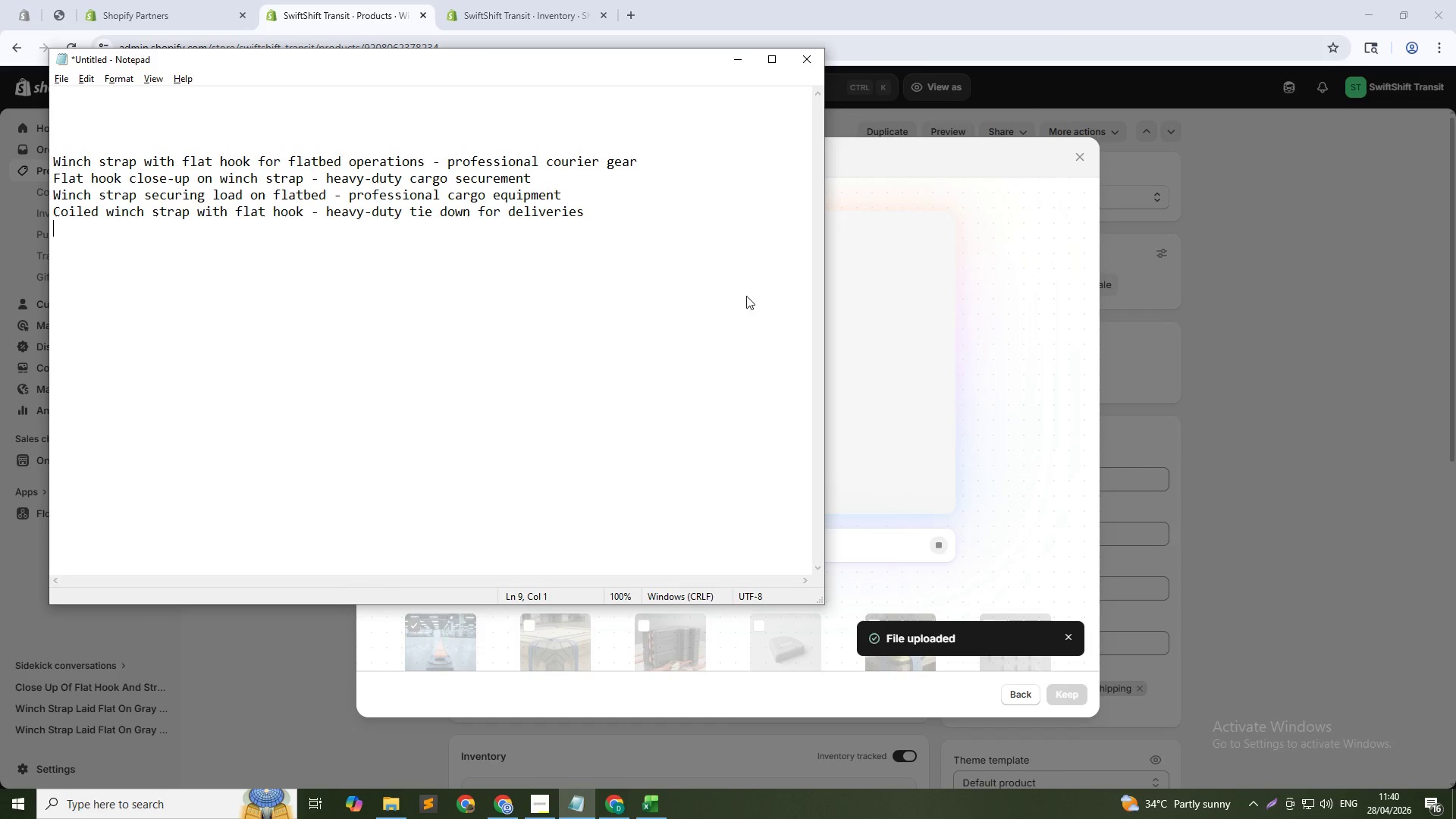 
type(Winch strap spe)
 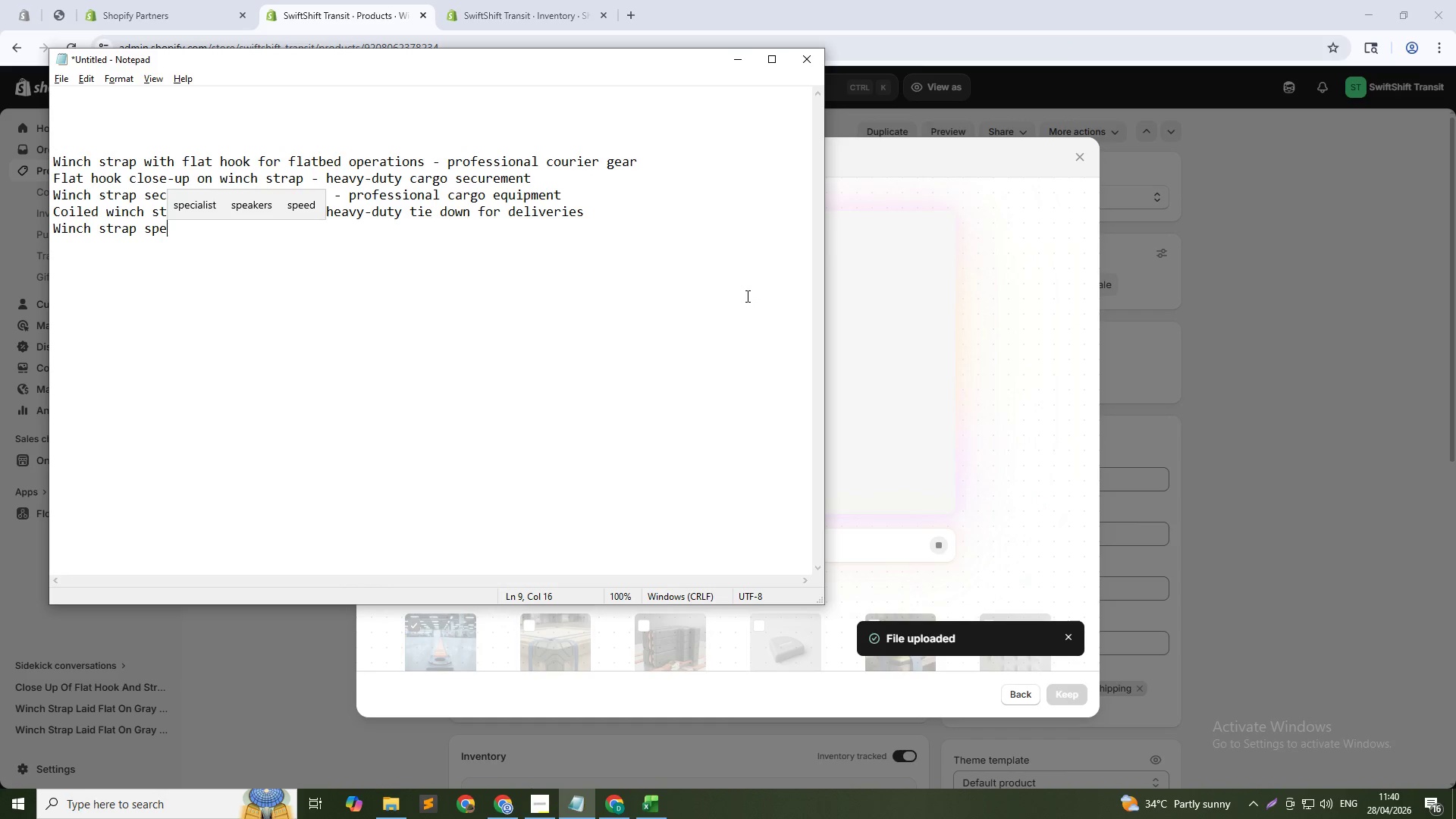 
type(cifications - Vanguard )
 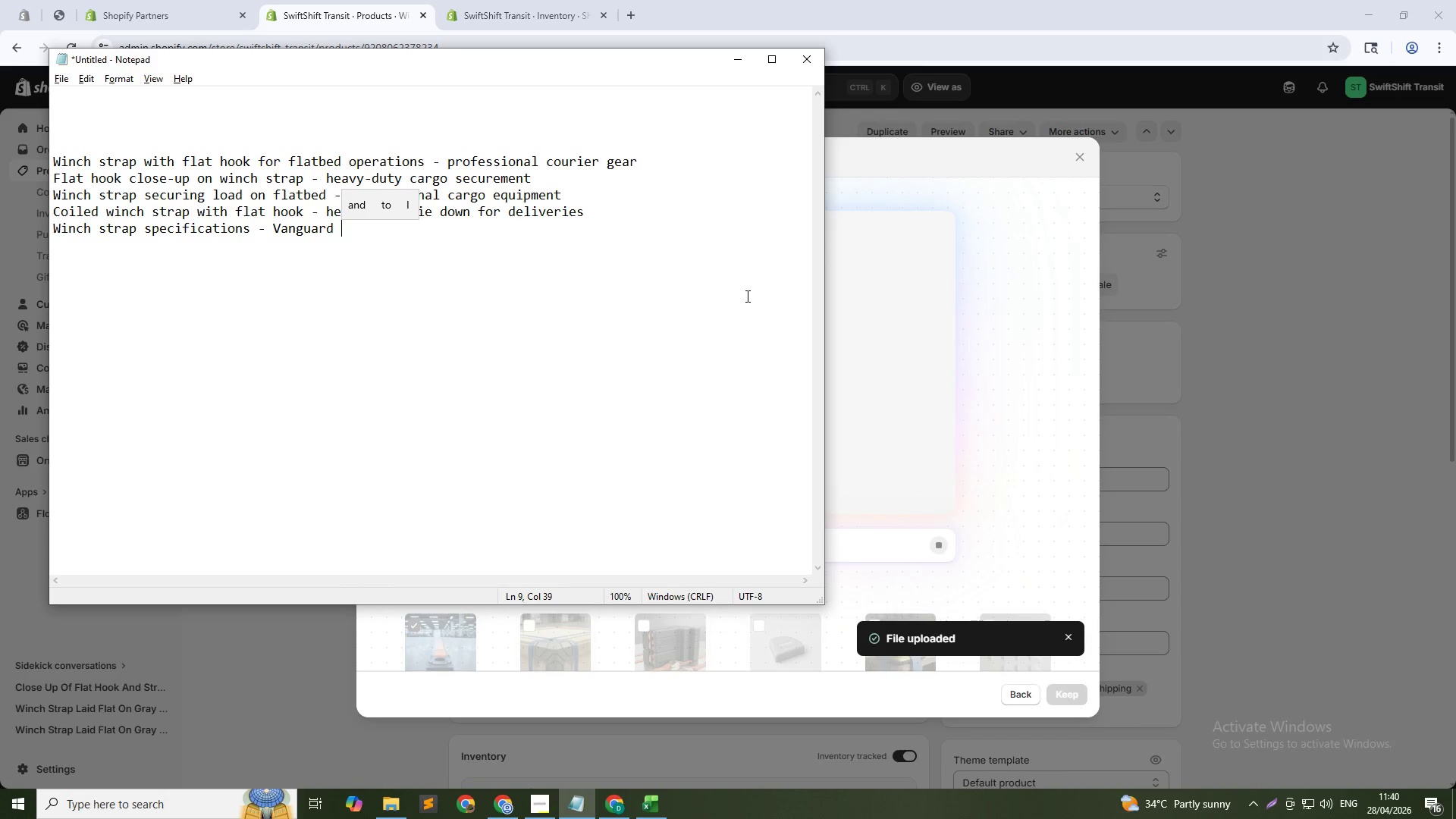 
wait(10.22)
 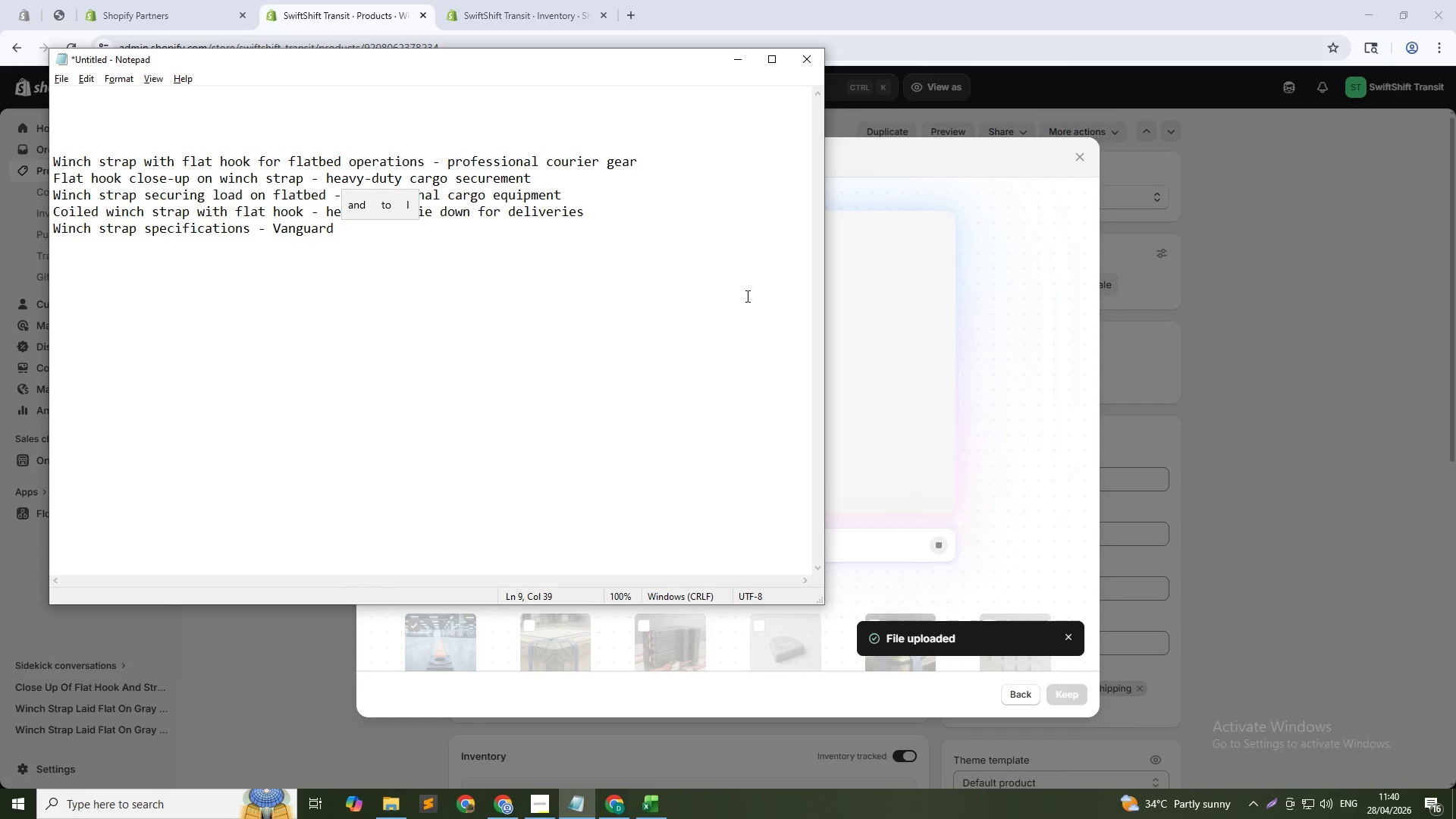 
type(Logistics SUpply cargo gear)
 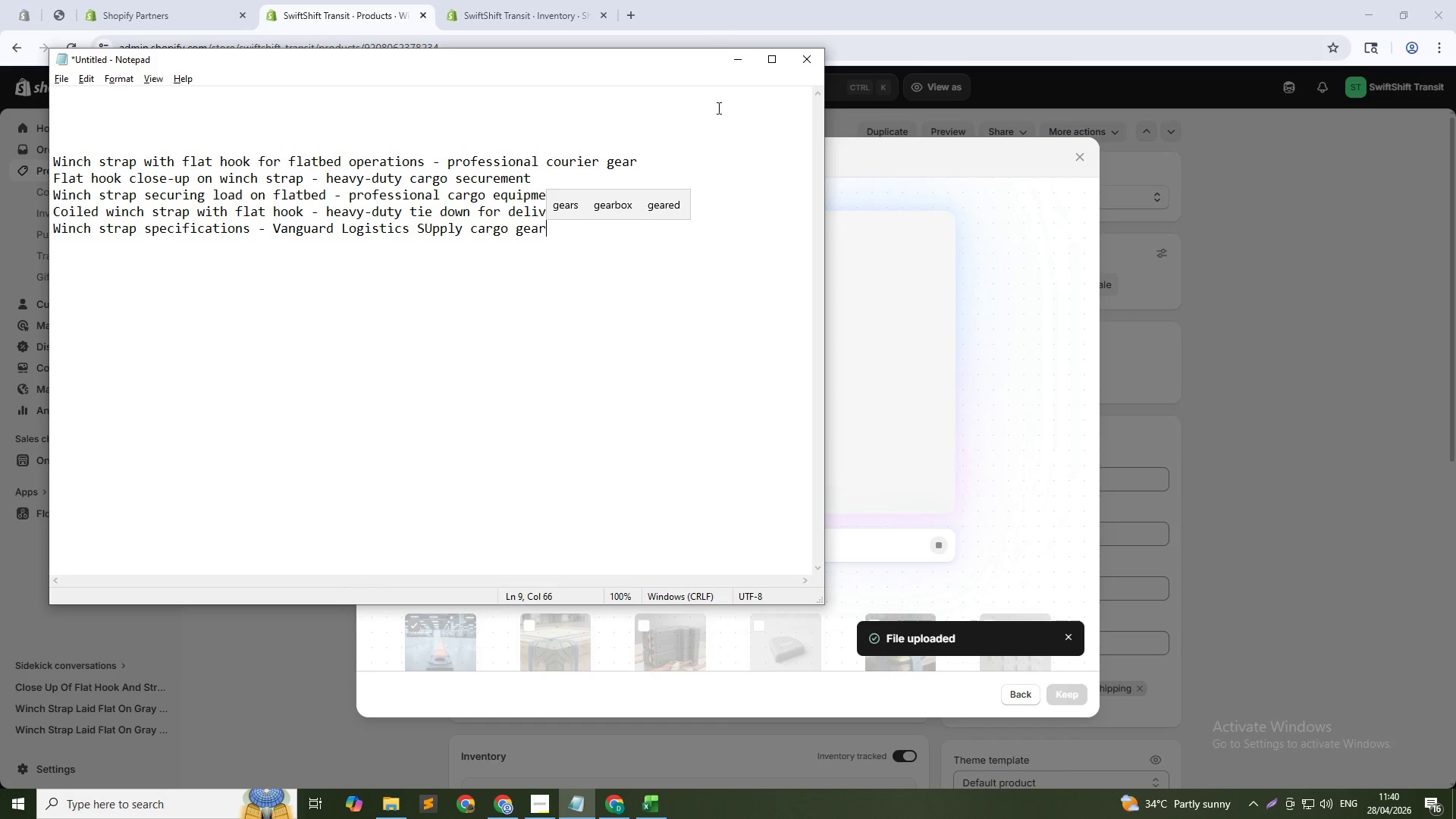 
left_click([738, 64])
 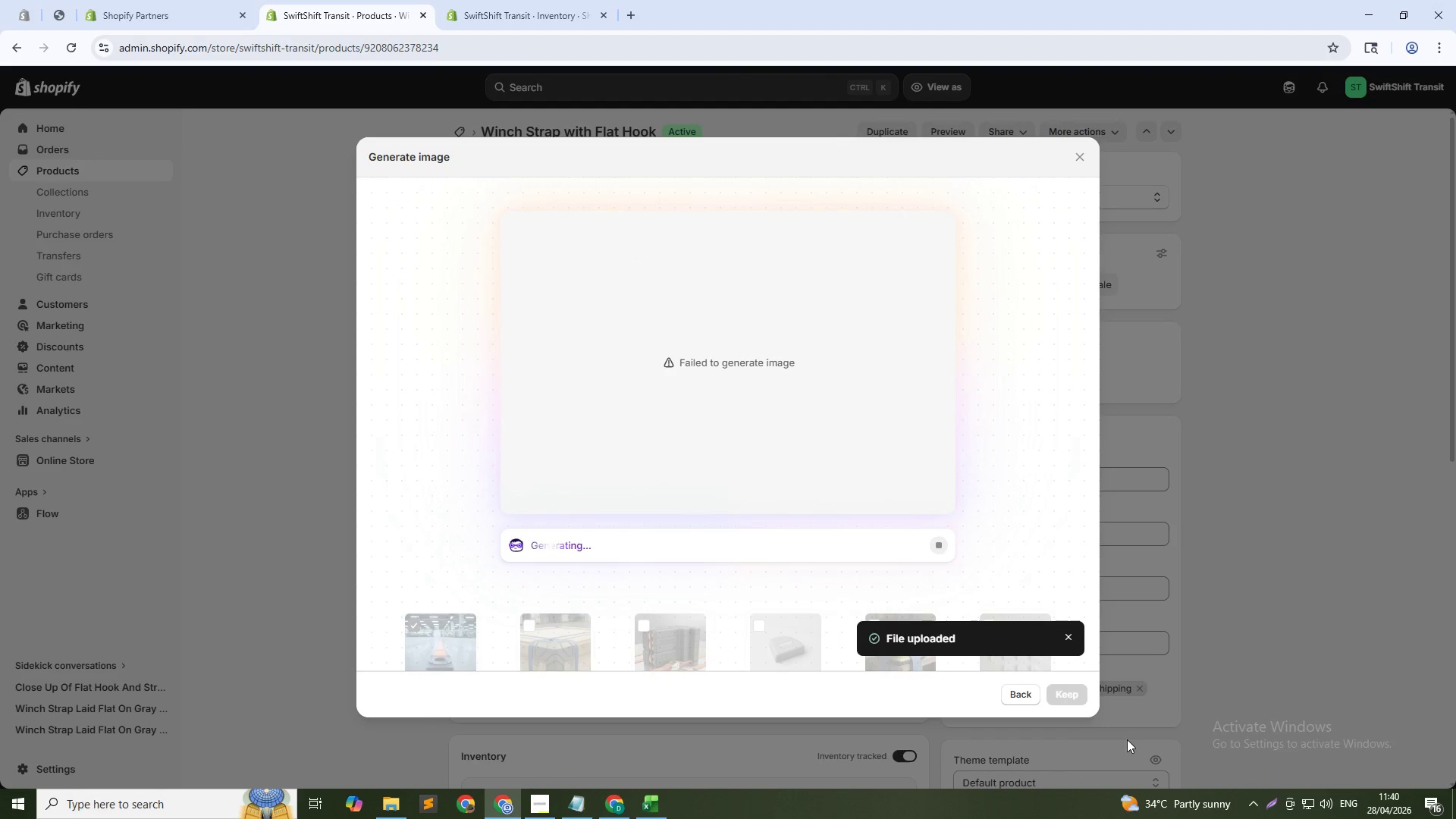 
left_click([1018, 697])
 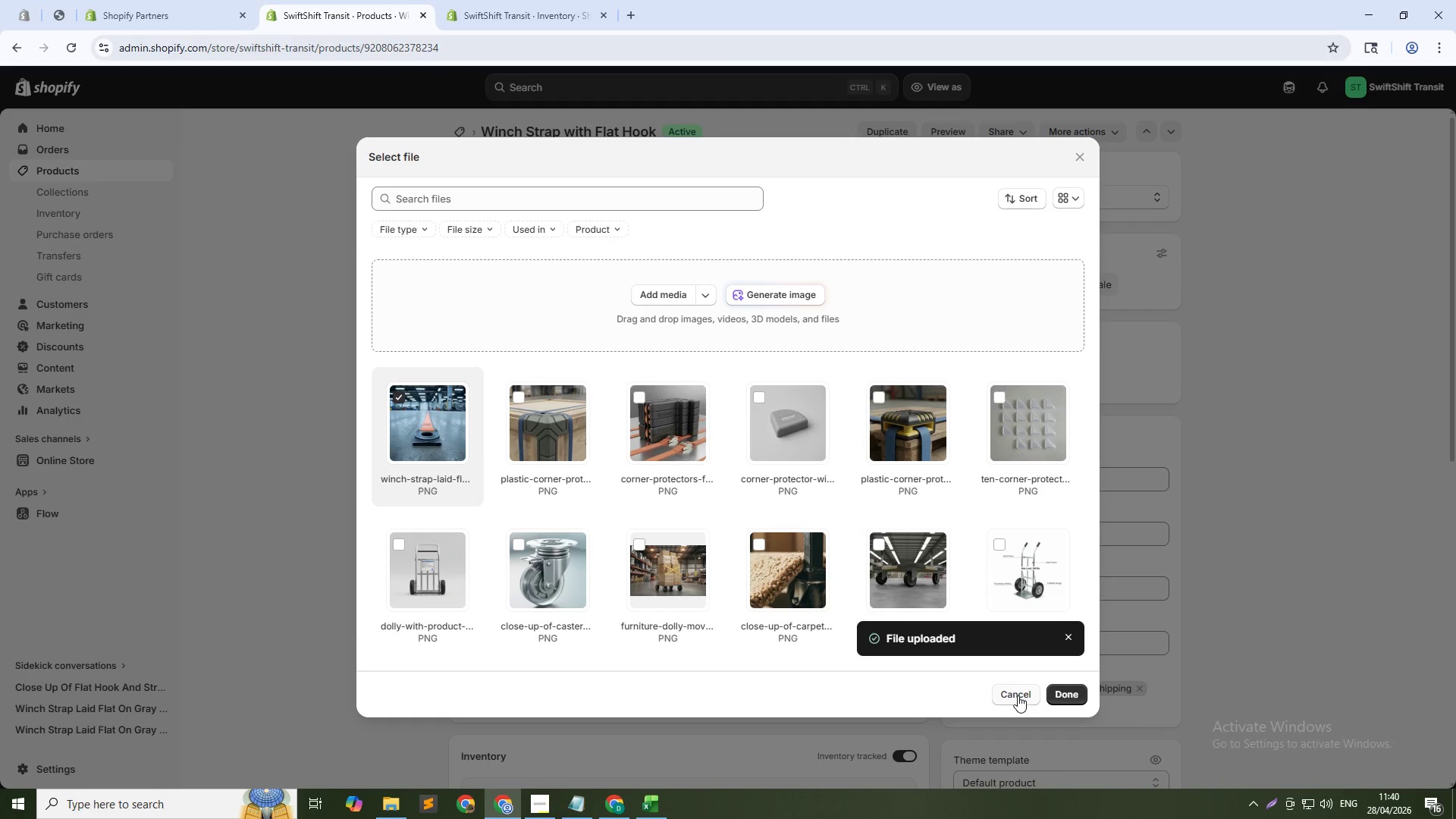 
wait(5.75)
 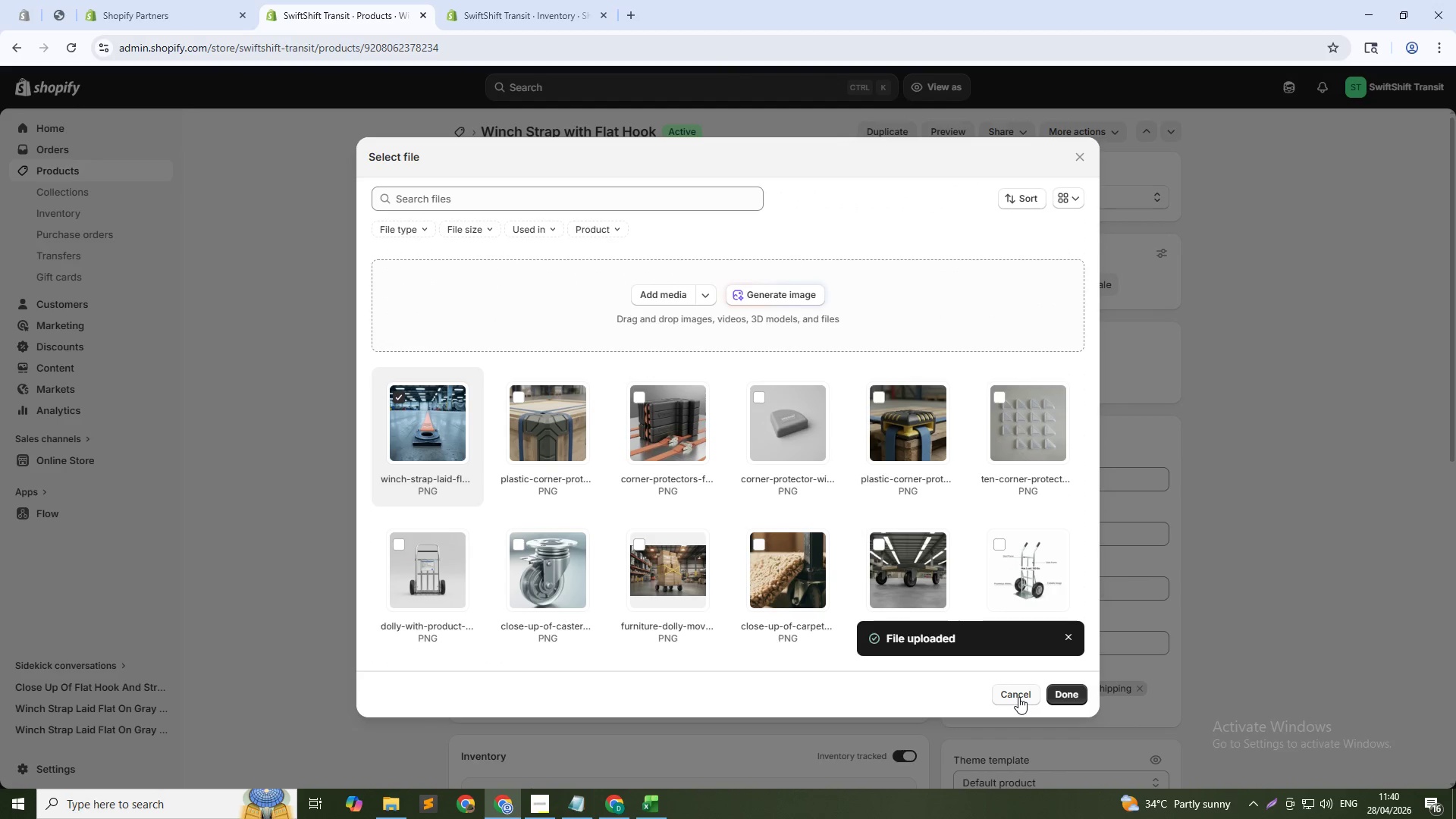 
left_click([764, 296])
 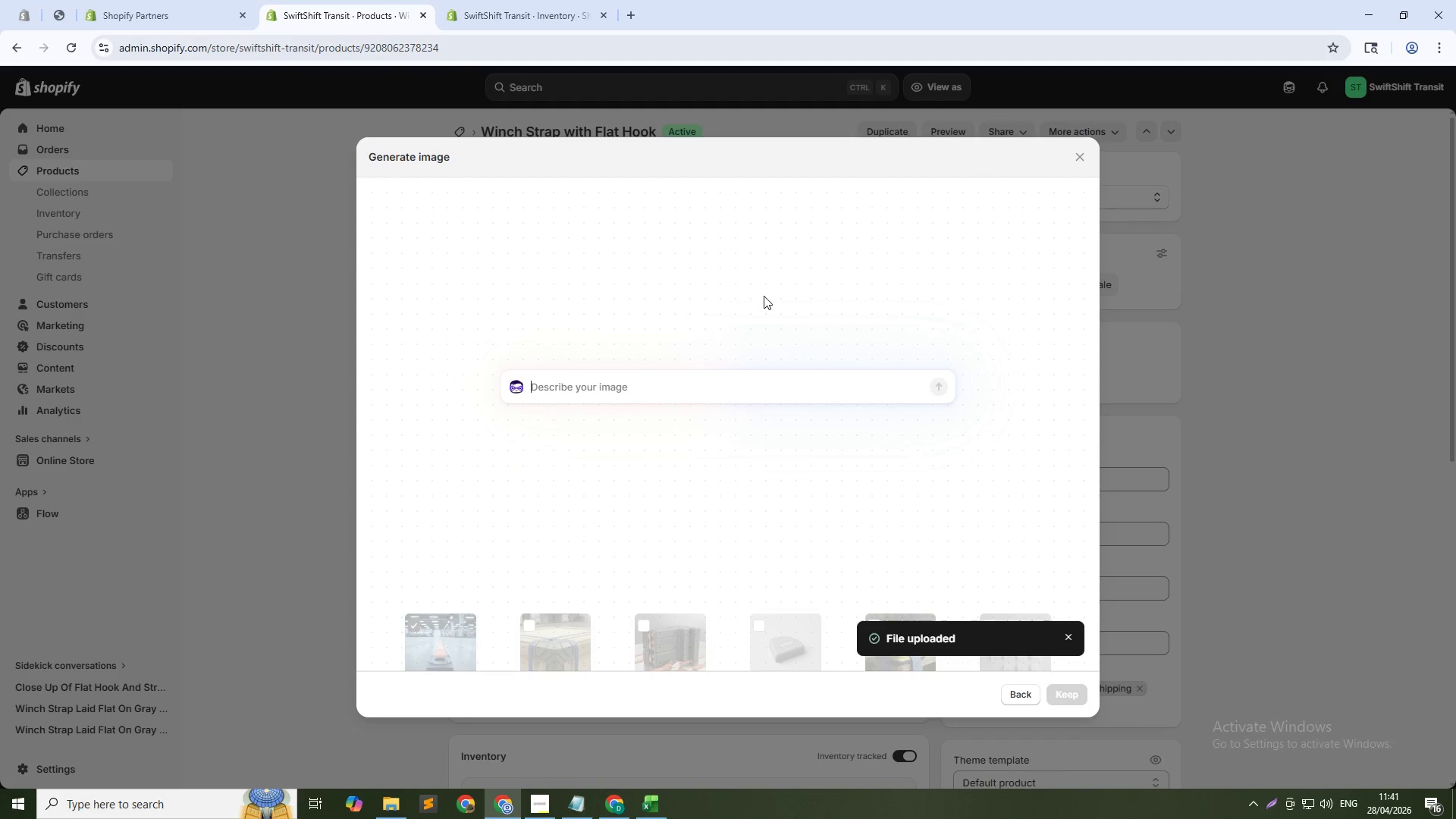 
type(Close-up of flat hook and strap)
 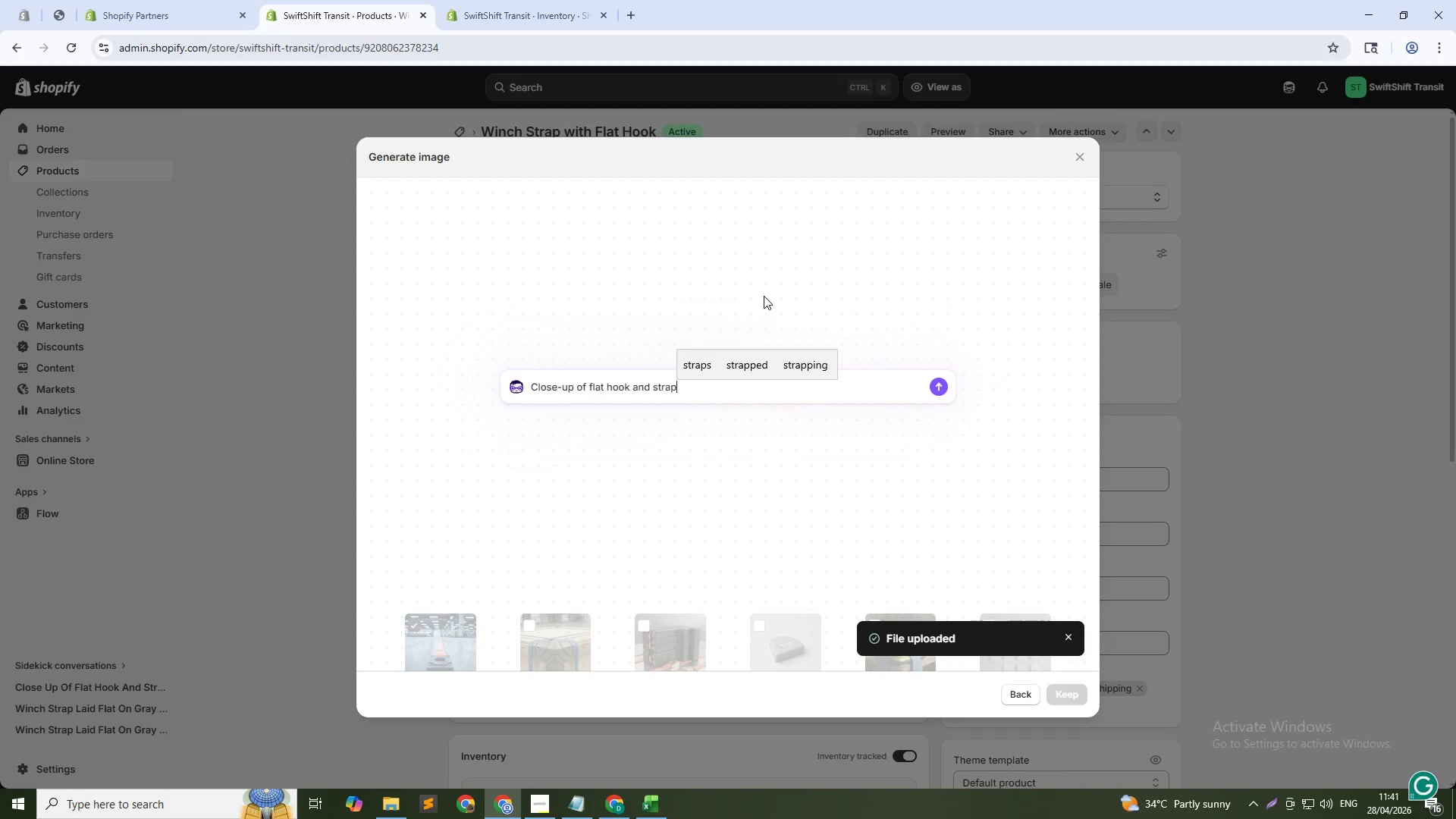 
key(Alt+AltLeft)
 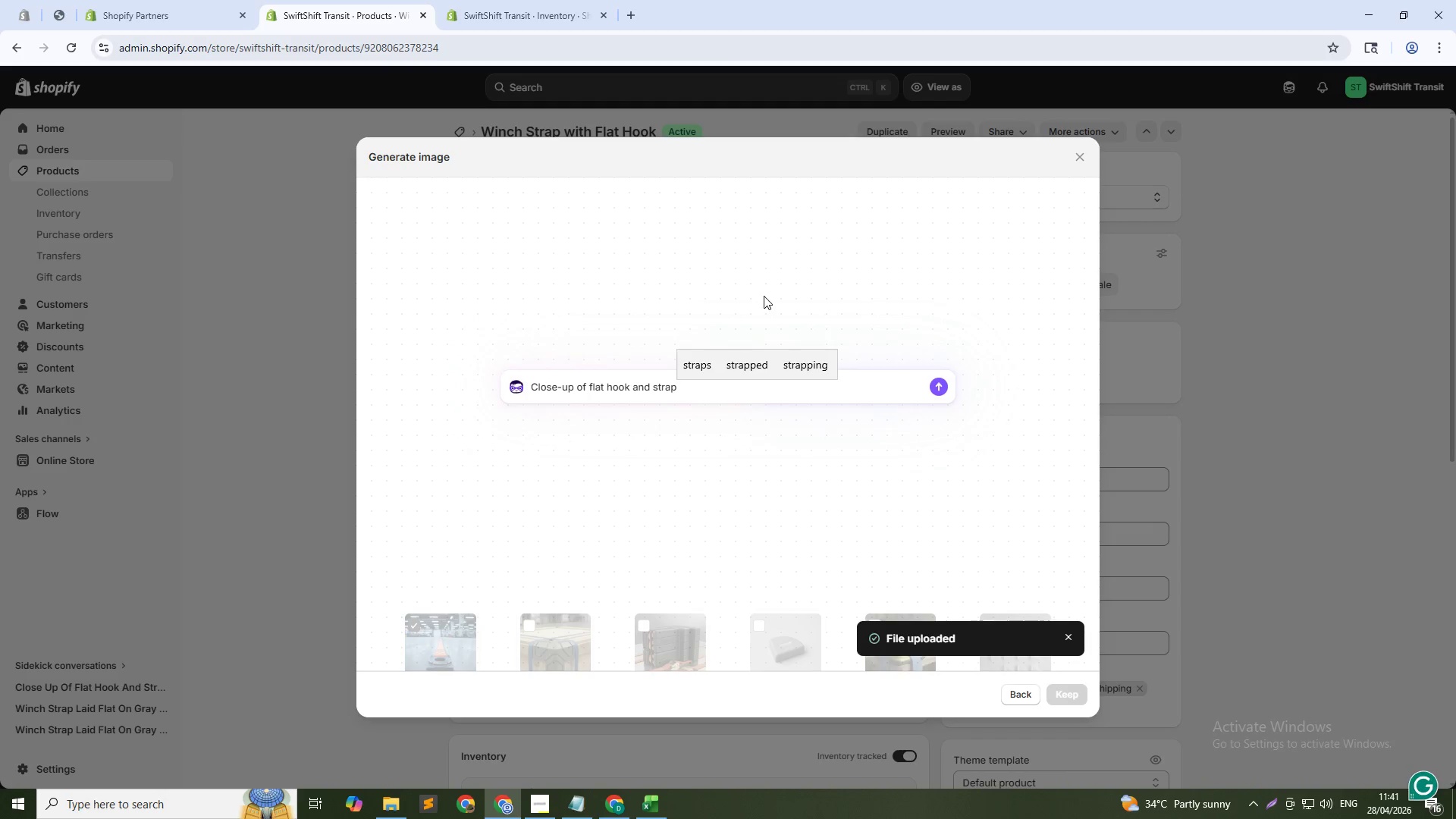 
key(Alt+Tab)
 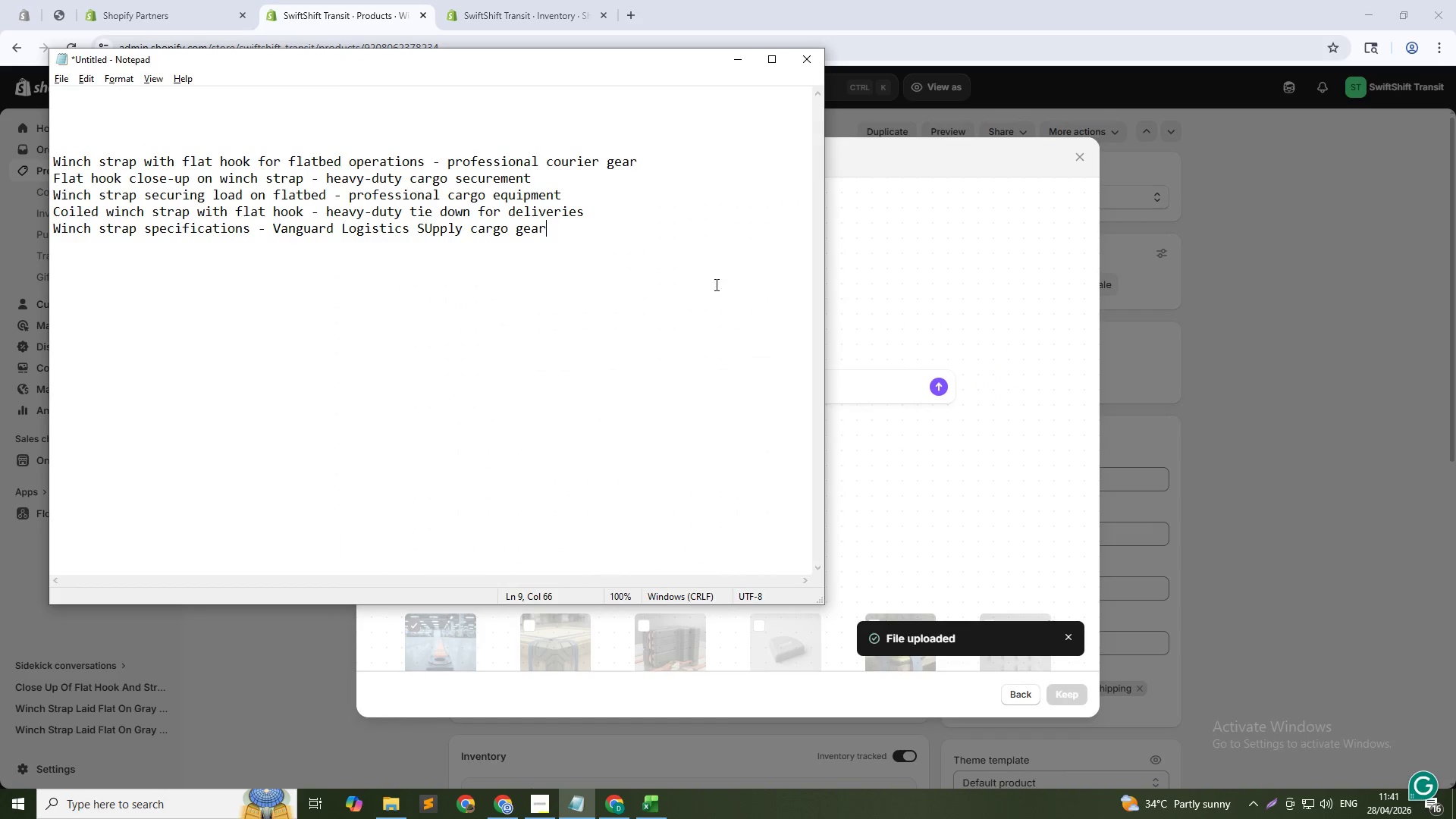 
key(Alt+Tab)
 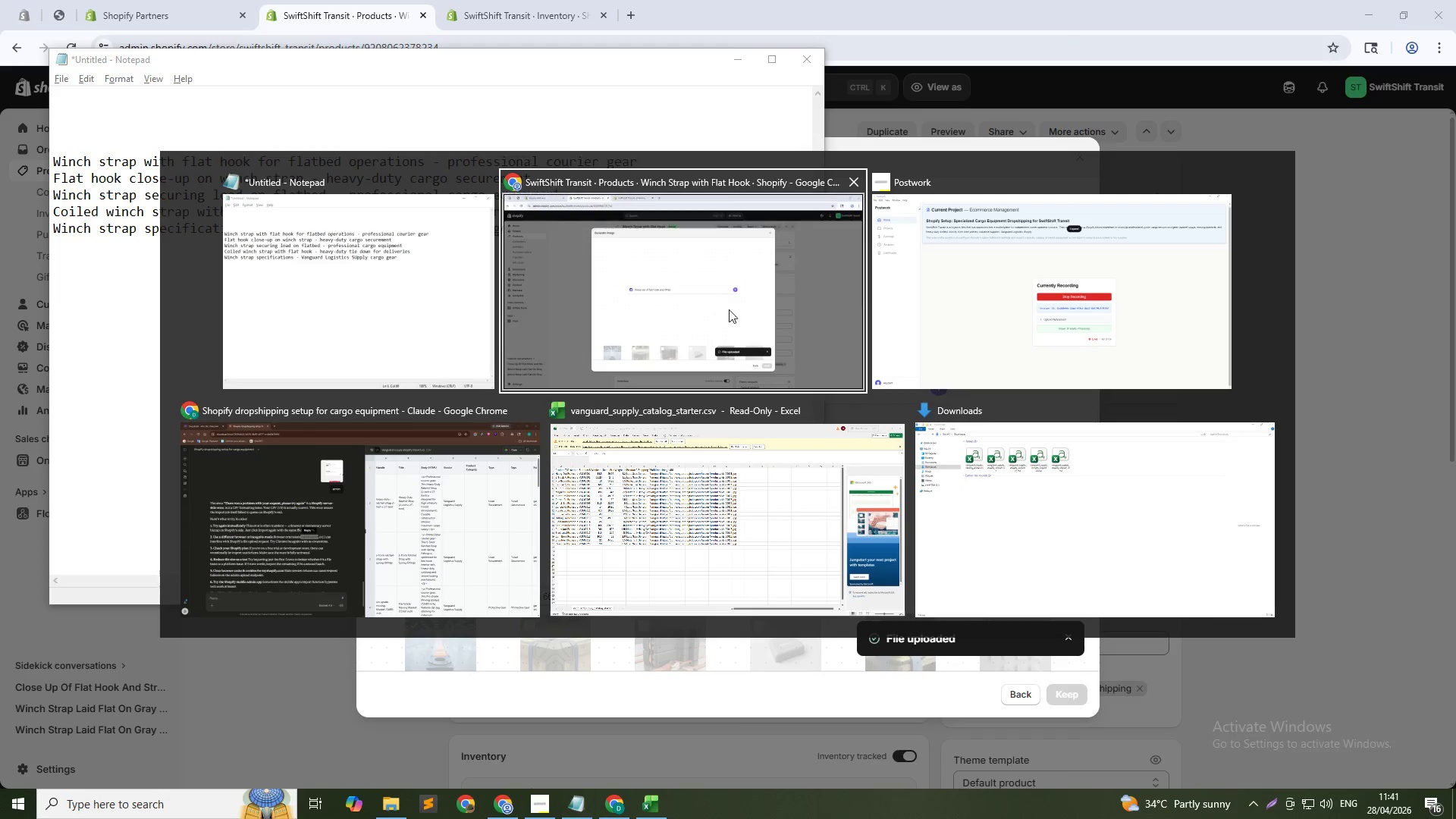 
key(Alt+Tab)